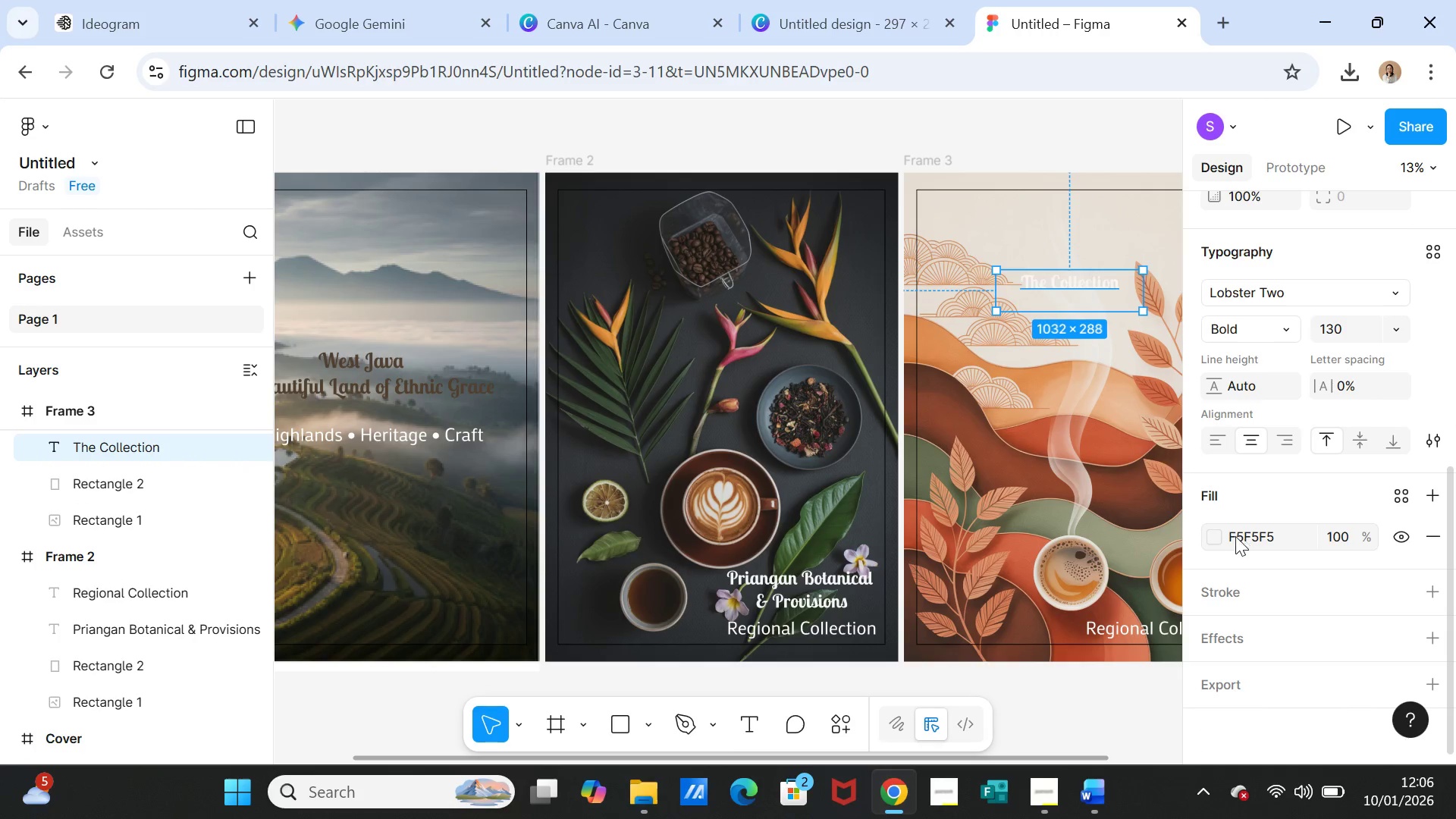 
left_click([1214, 535])
 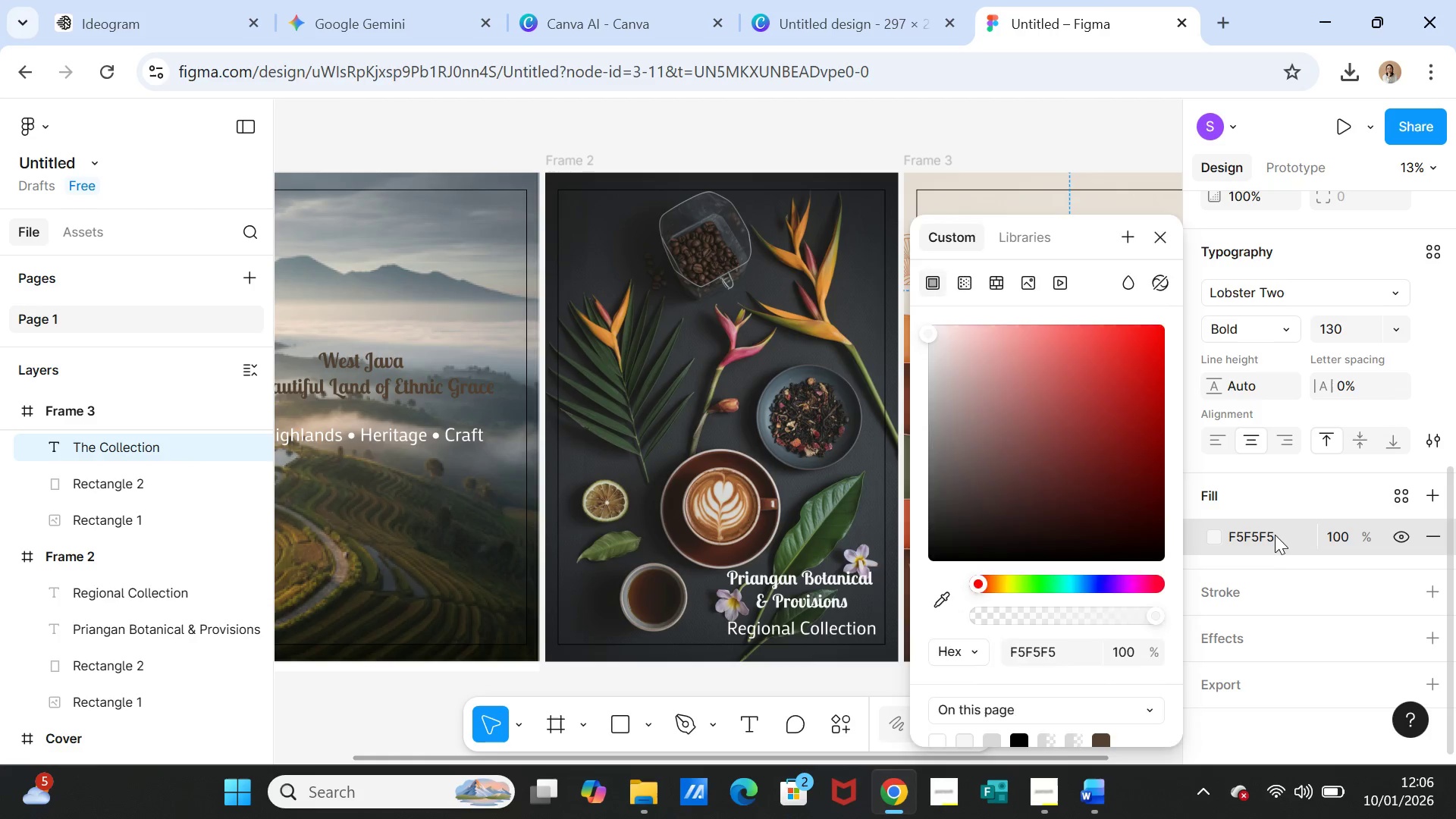 
double_click([1275, 535])
 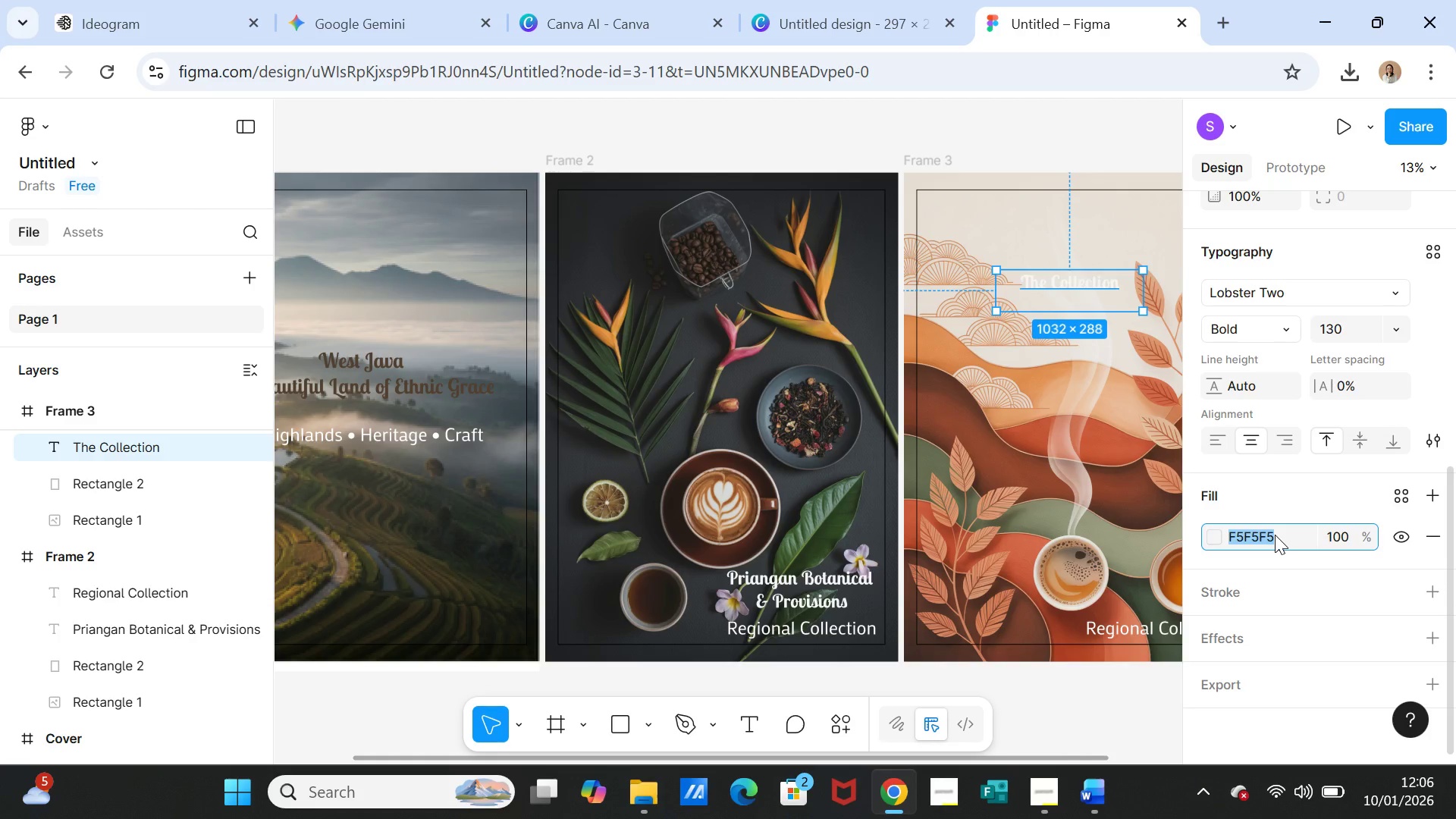 
key(Control+V)
 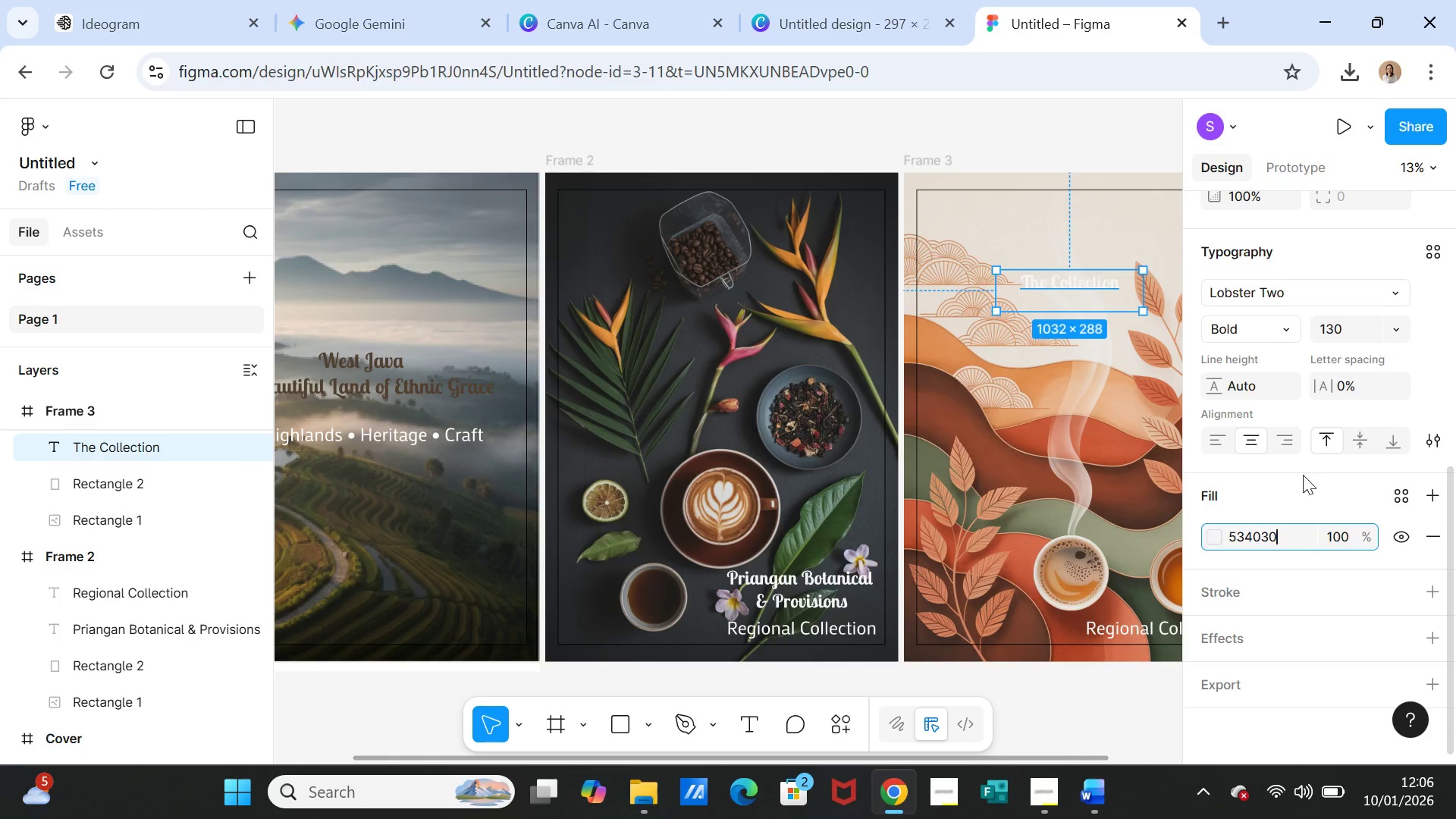 
left_click([1307, 483])
 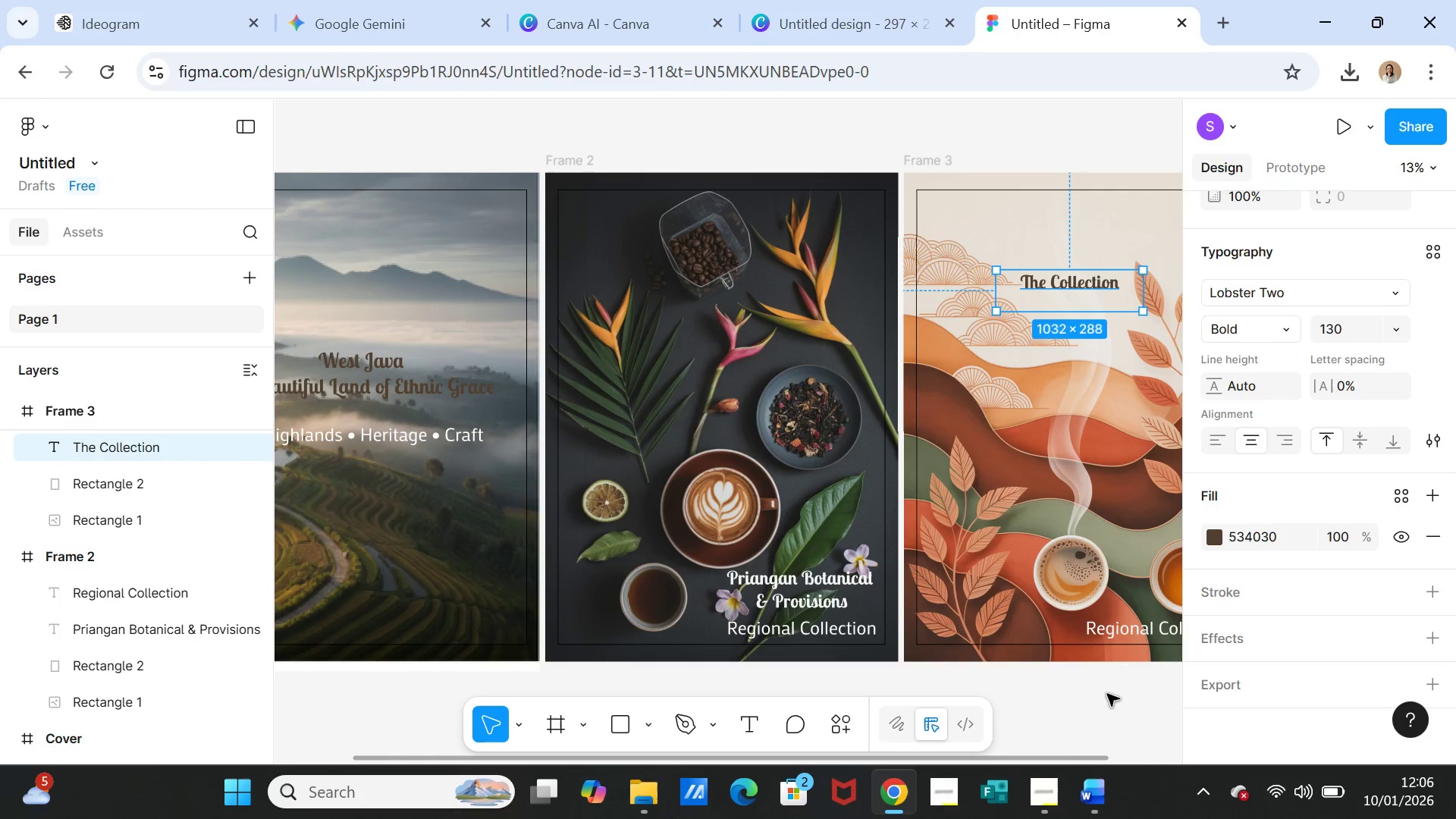 
left_click([1139, 708])
 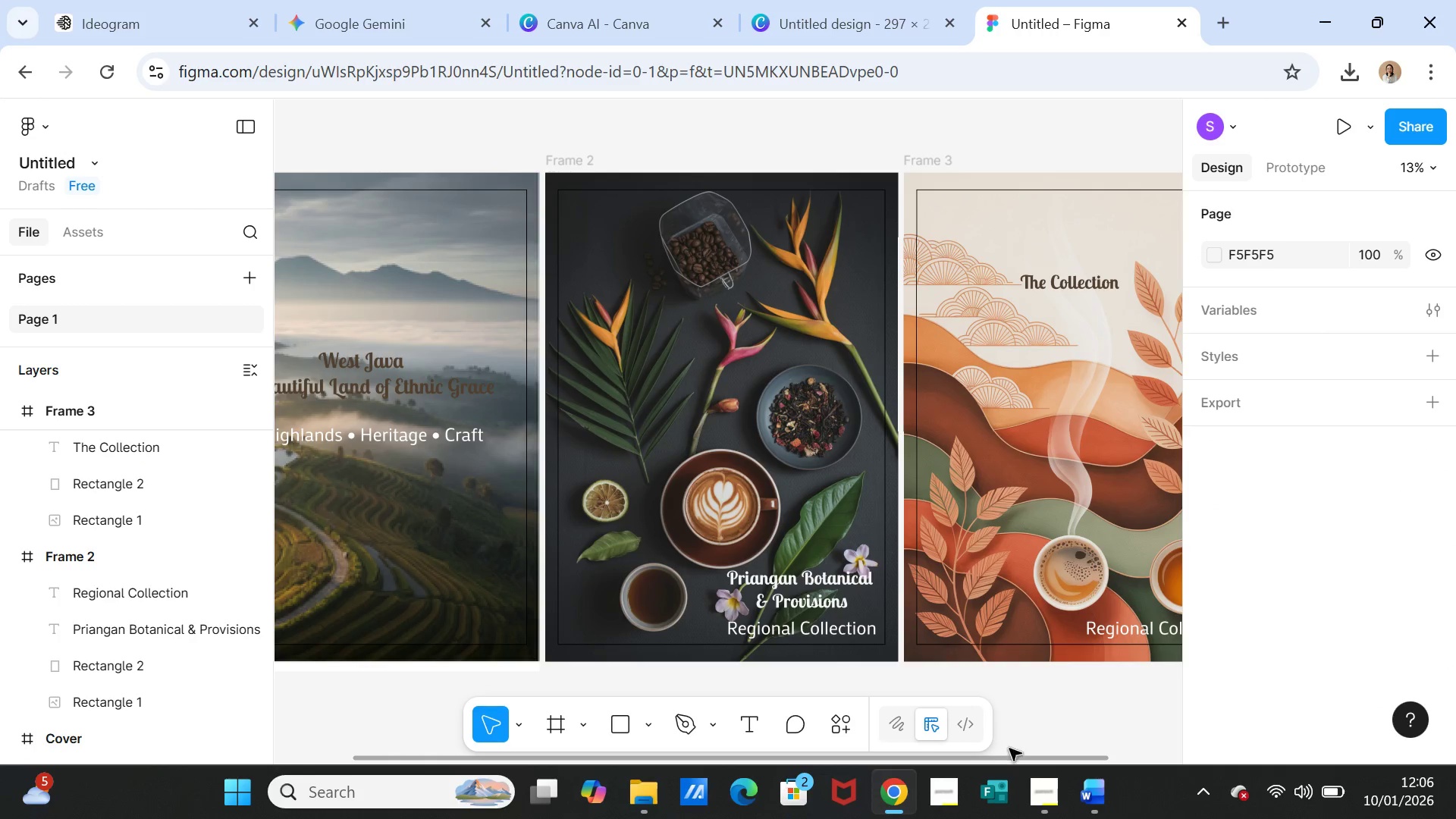 
left_click_drag(start_coordinate=[1014, 757], to_coordinate=[1091, 758])
 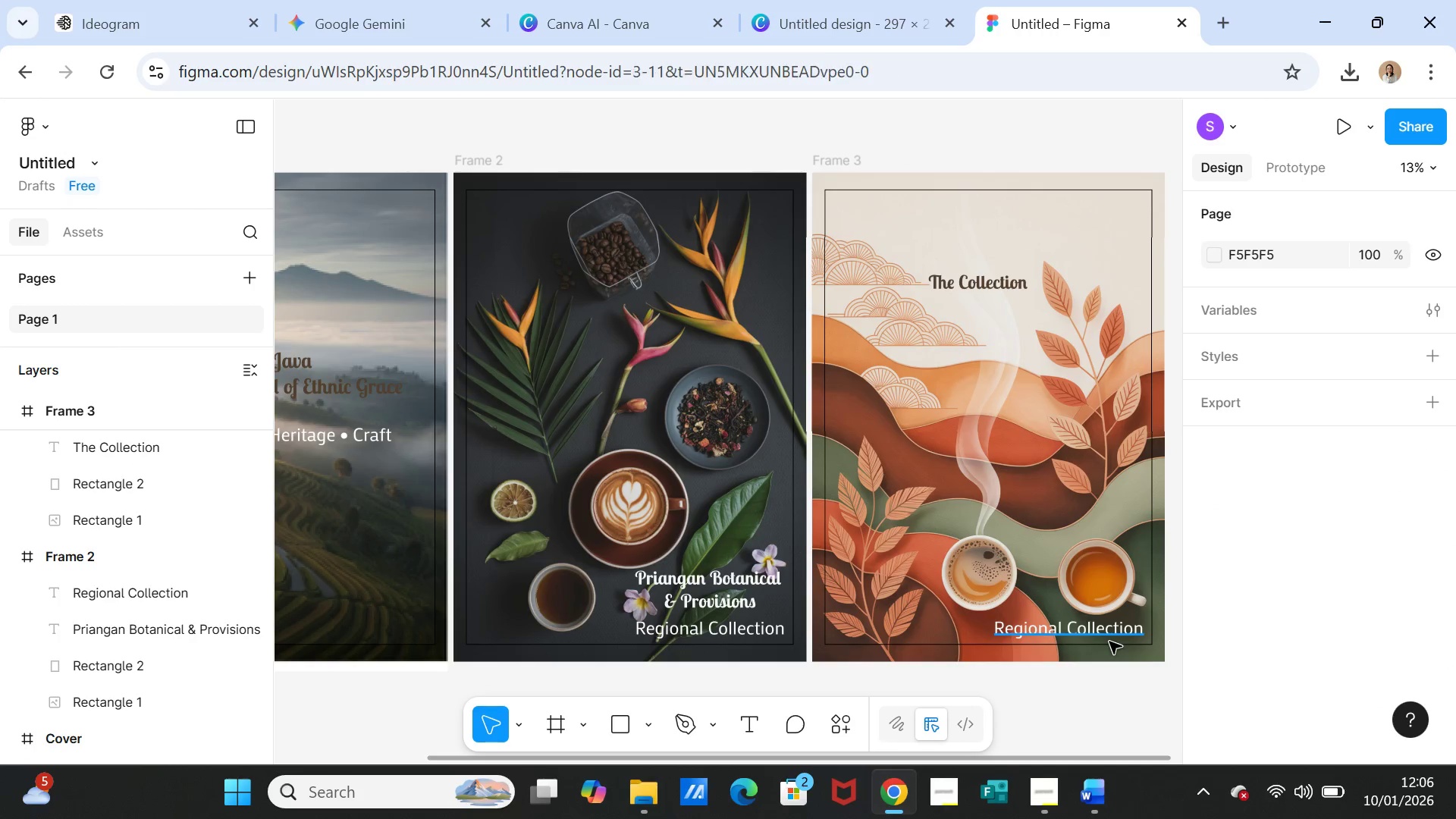 
left_click([1109, 642])
 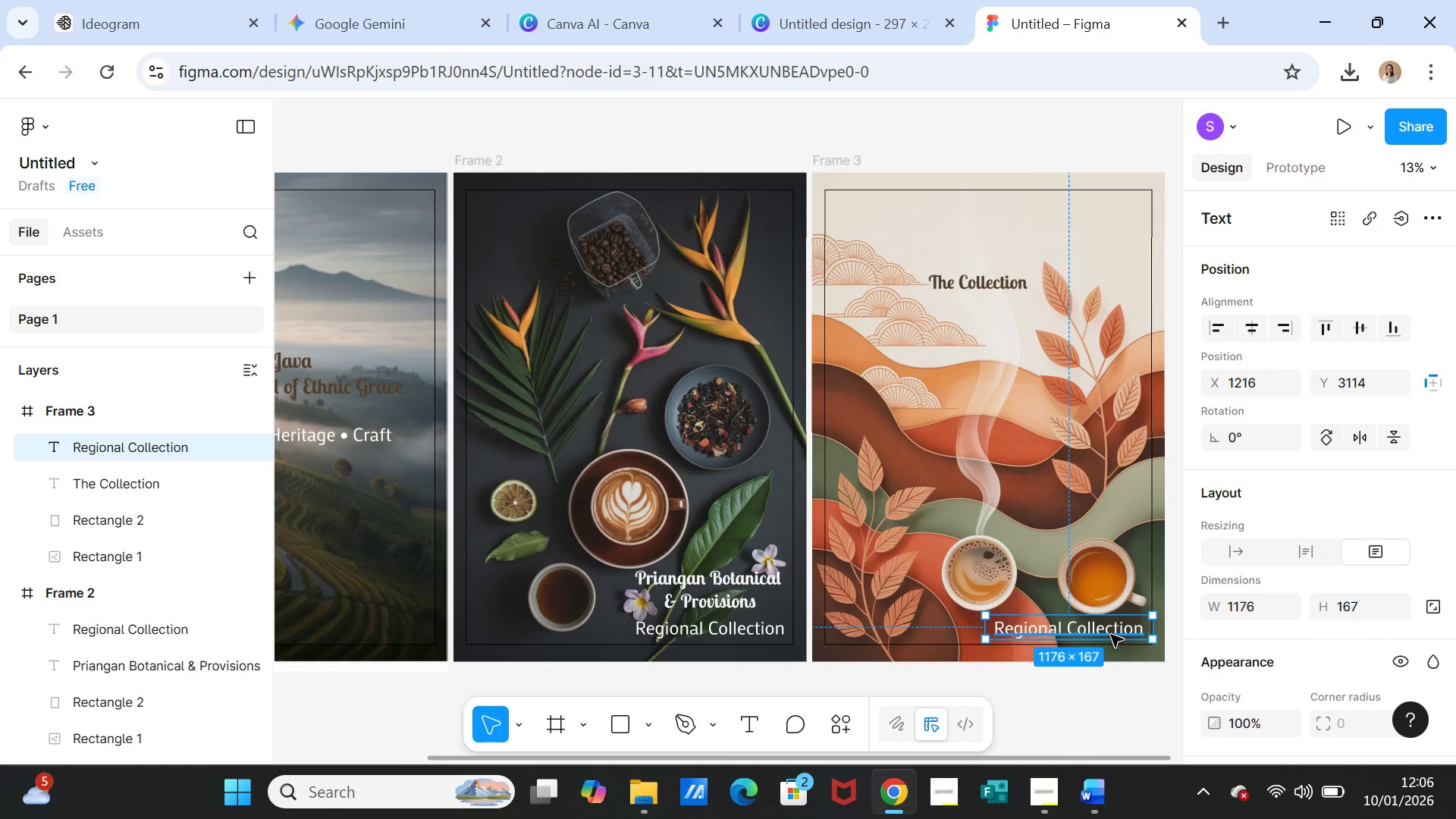 
left_click_drag(start_coordinate=[1111, 635], to_coordinate=[1033, 499])
 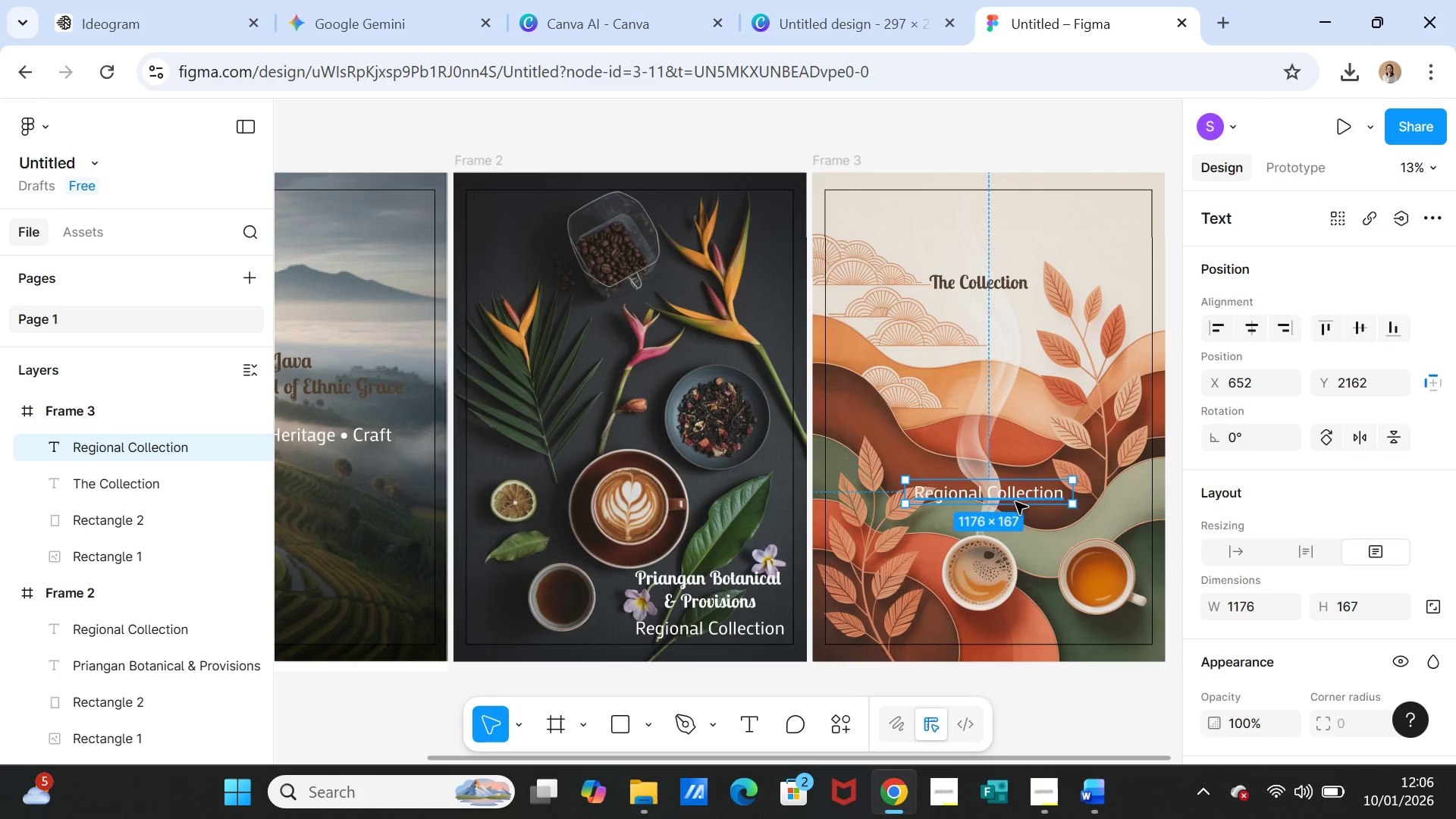 
left_click([1015, 502])
 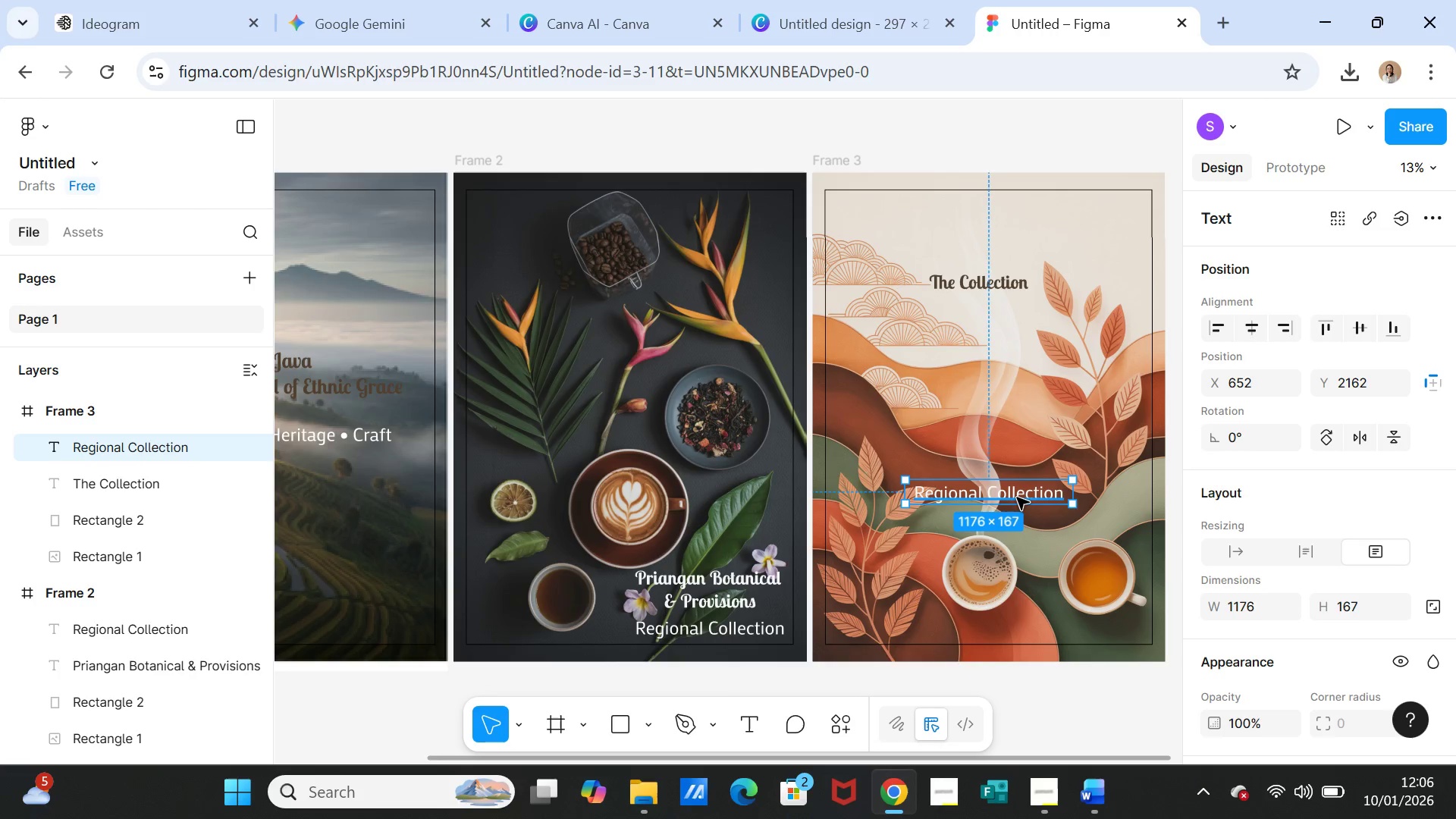 
left_click_drag(start_coordinate=[1017, 497], to_coordinate=[1027, 632])
 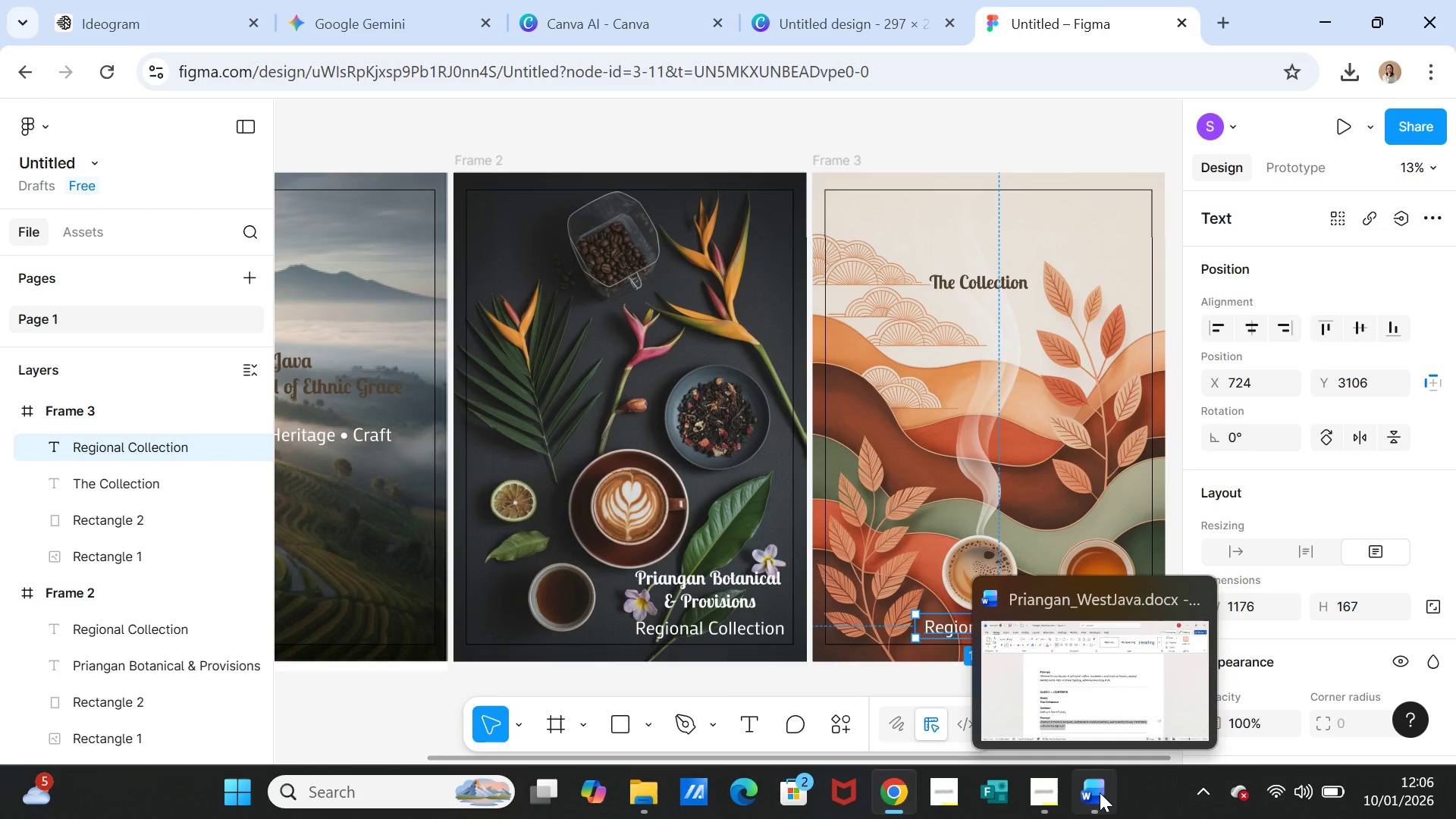 
left_click([1100, 792])
 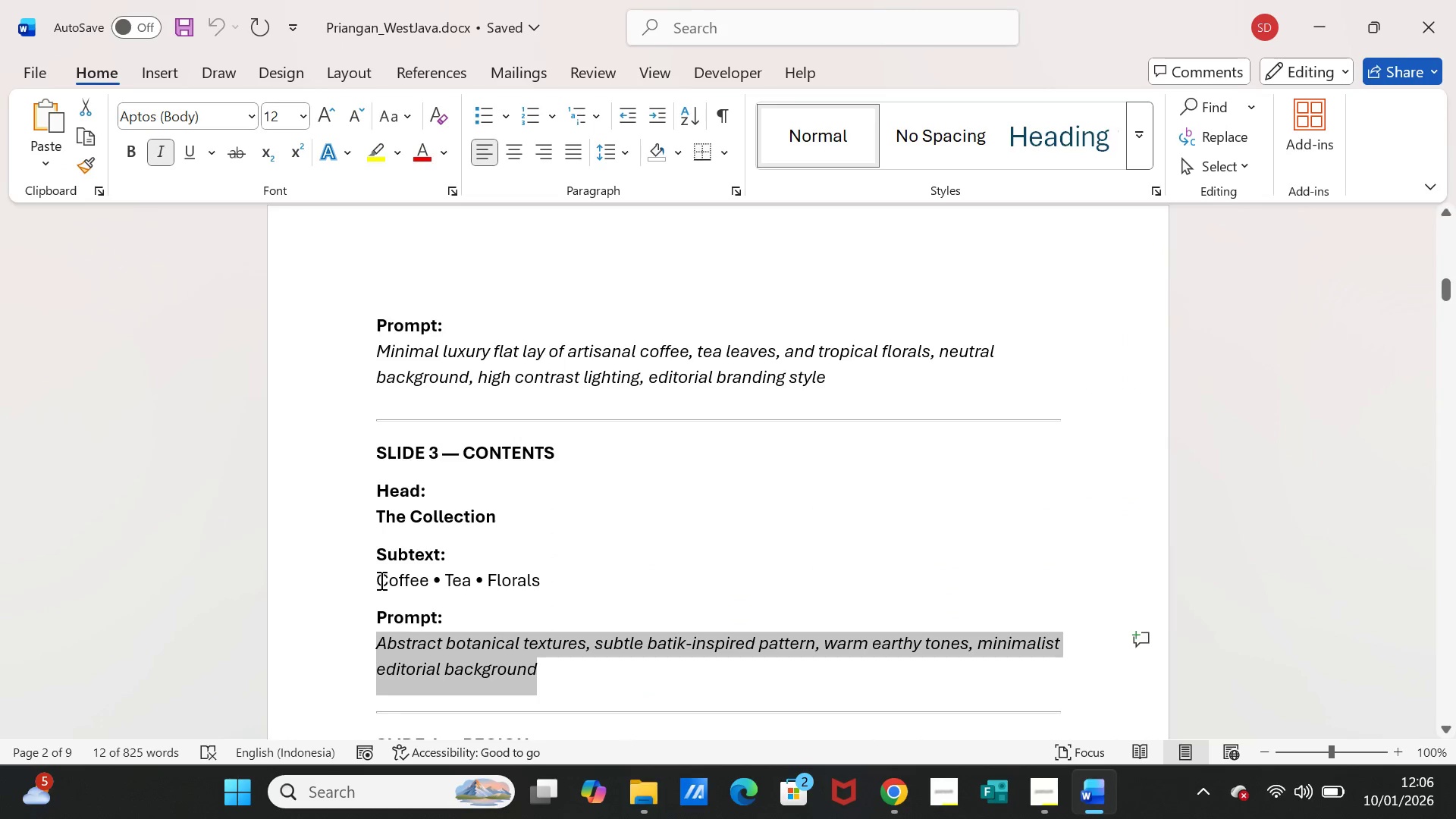 
left_click_drag(start_coordinate=[378, 581], to_coordinate=[501, 578])
 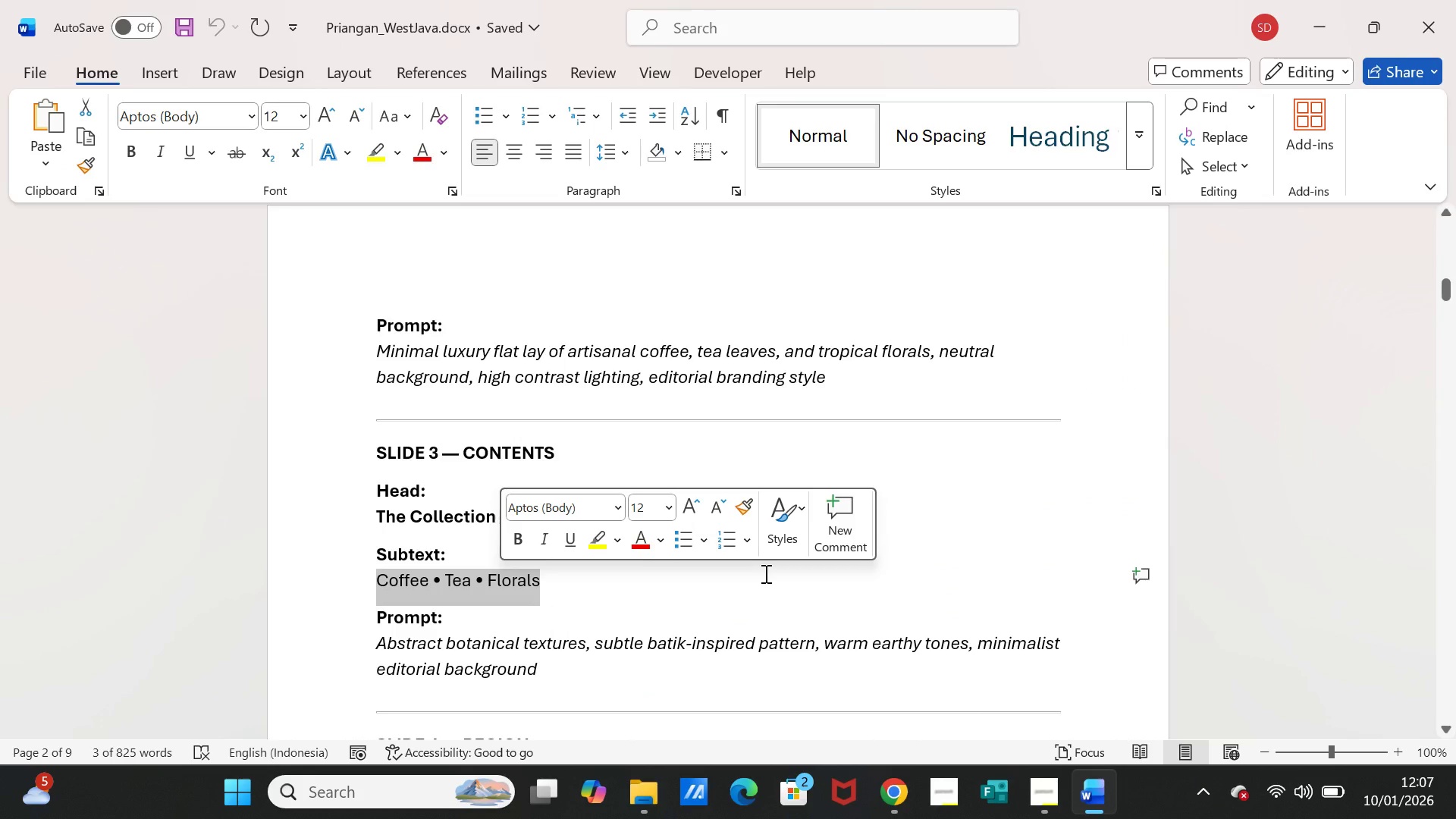 
key(Control+C)
 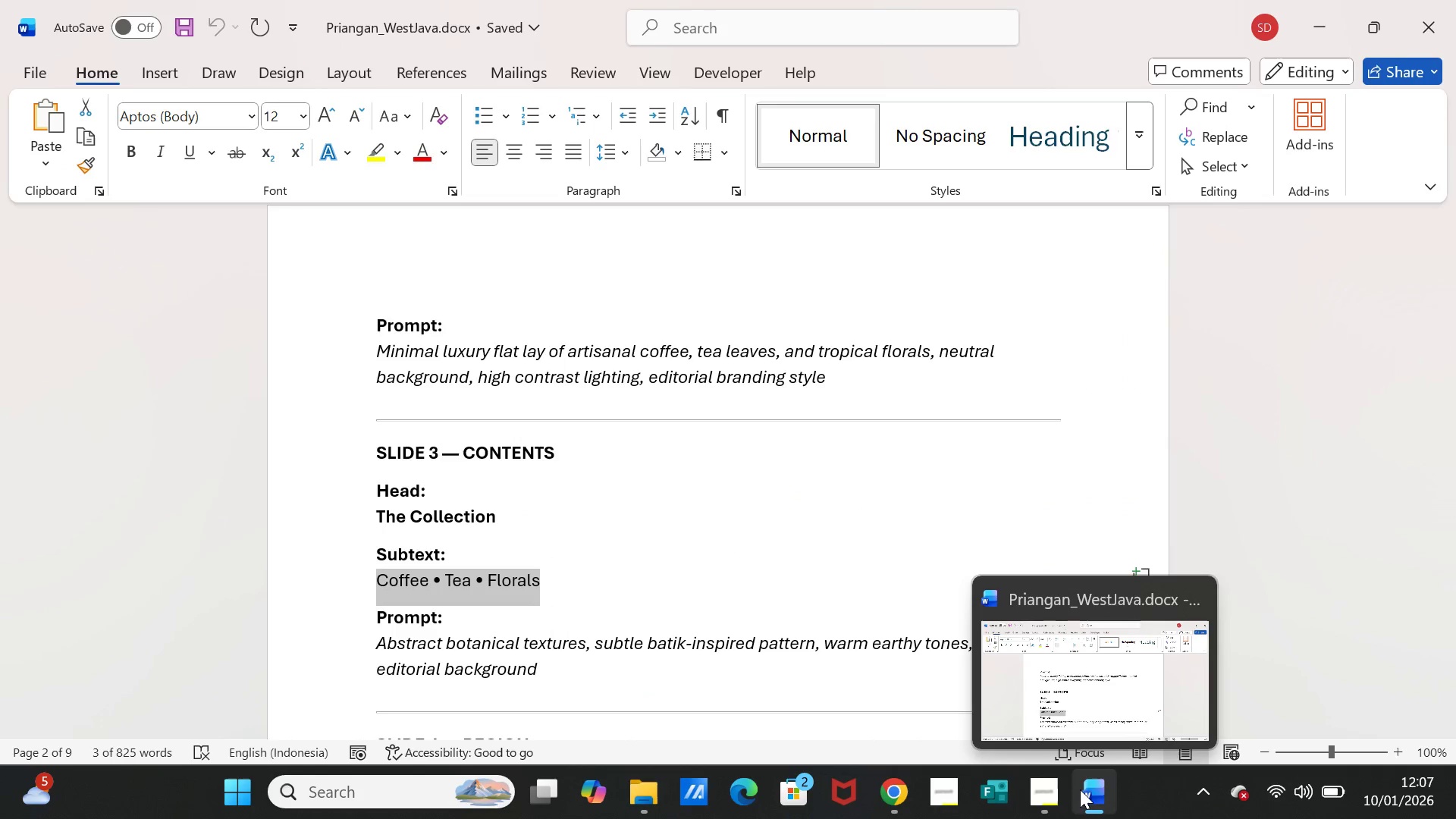 
left_click([1083, 789])
 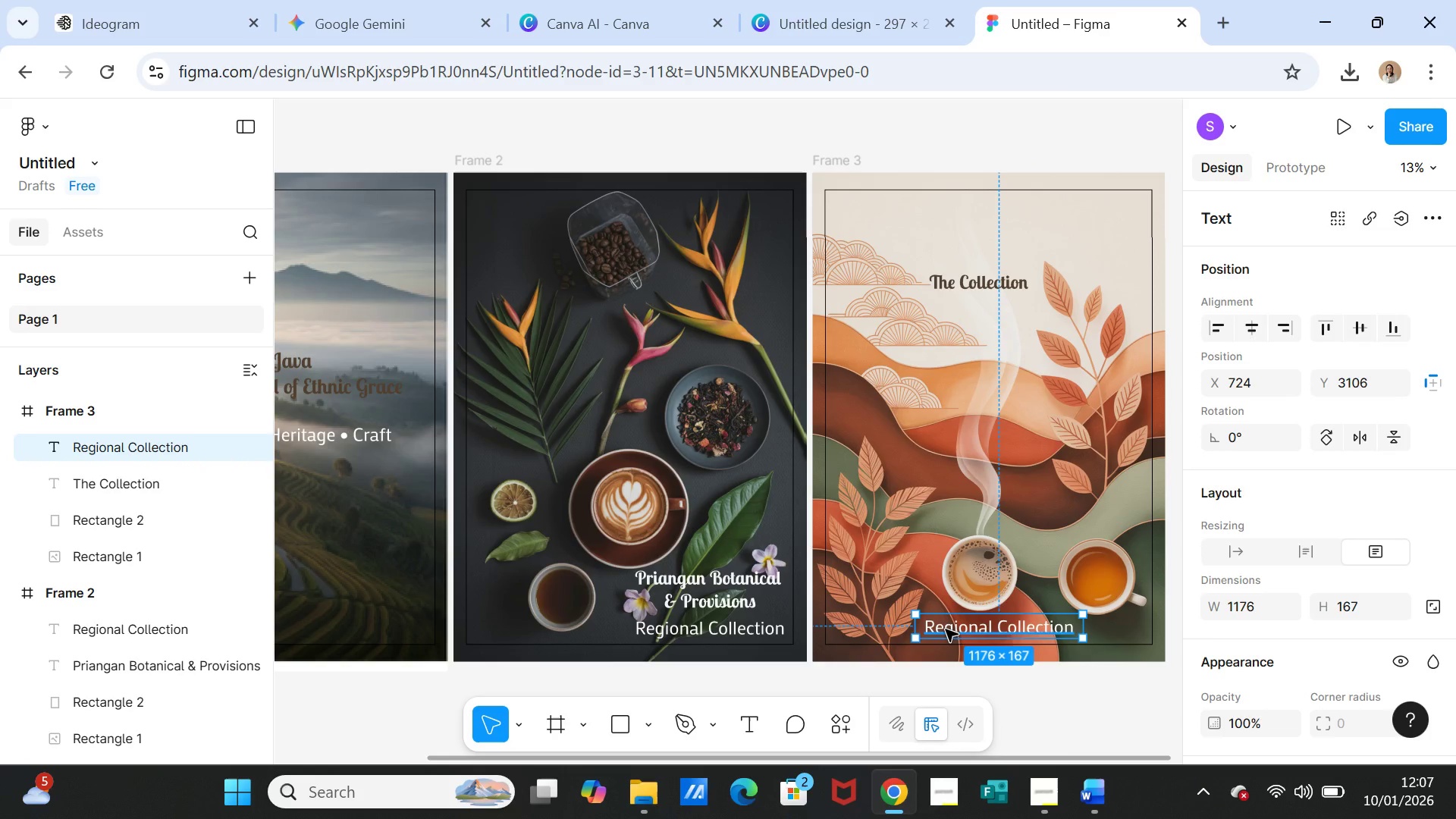 
double_click([946, 629])
 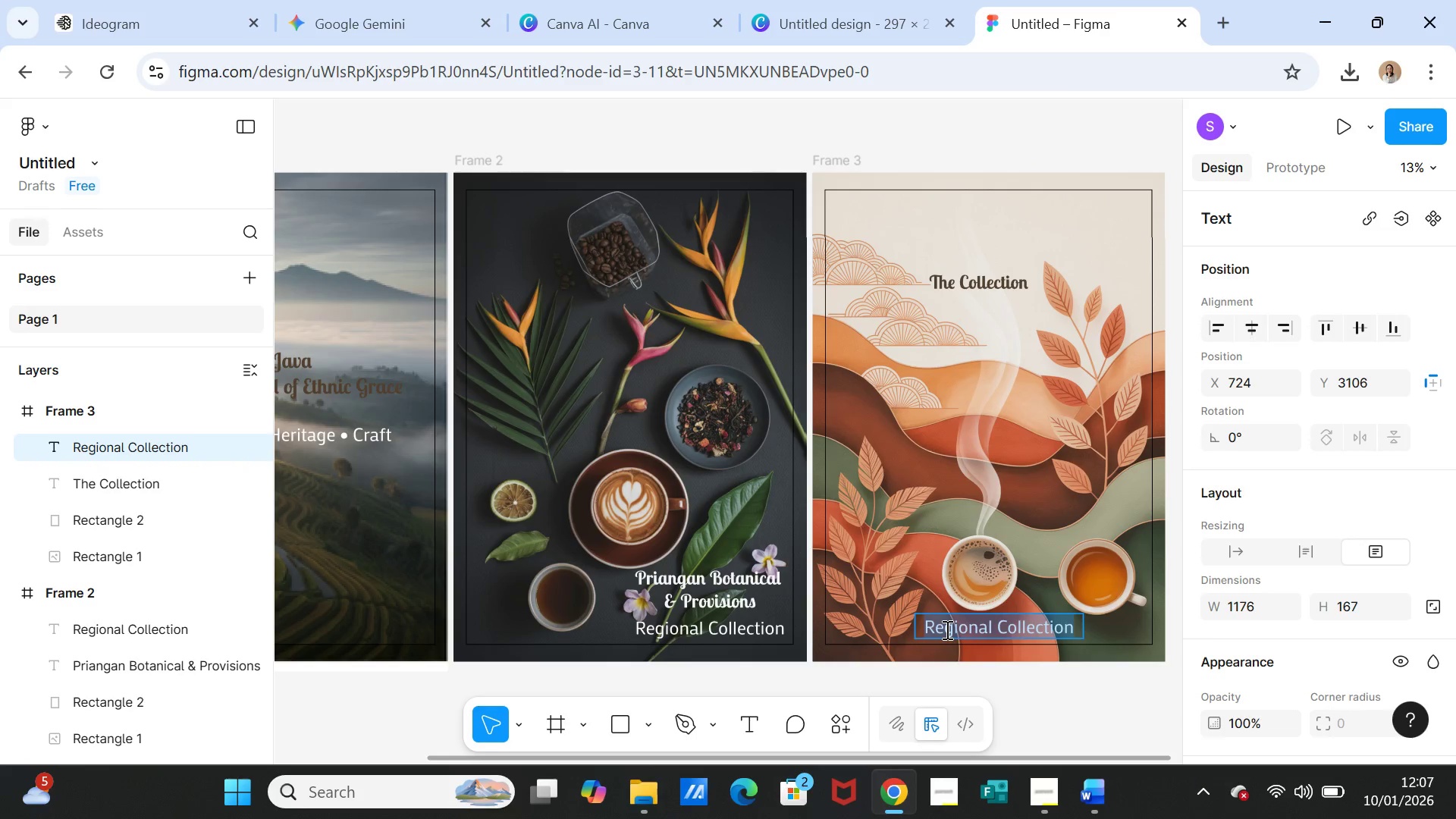 
key(Control+V)
 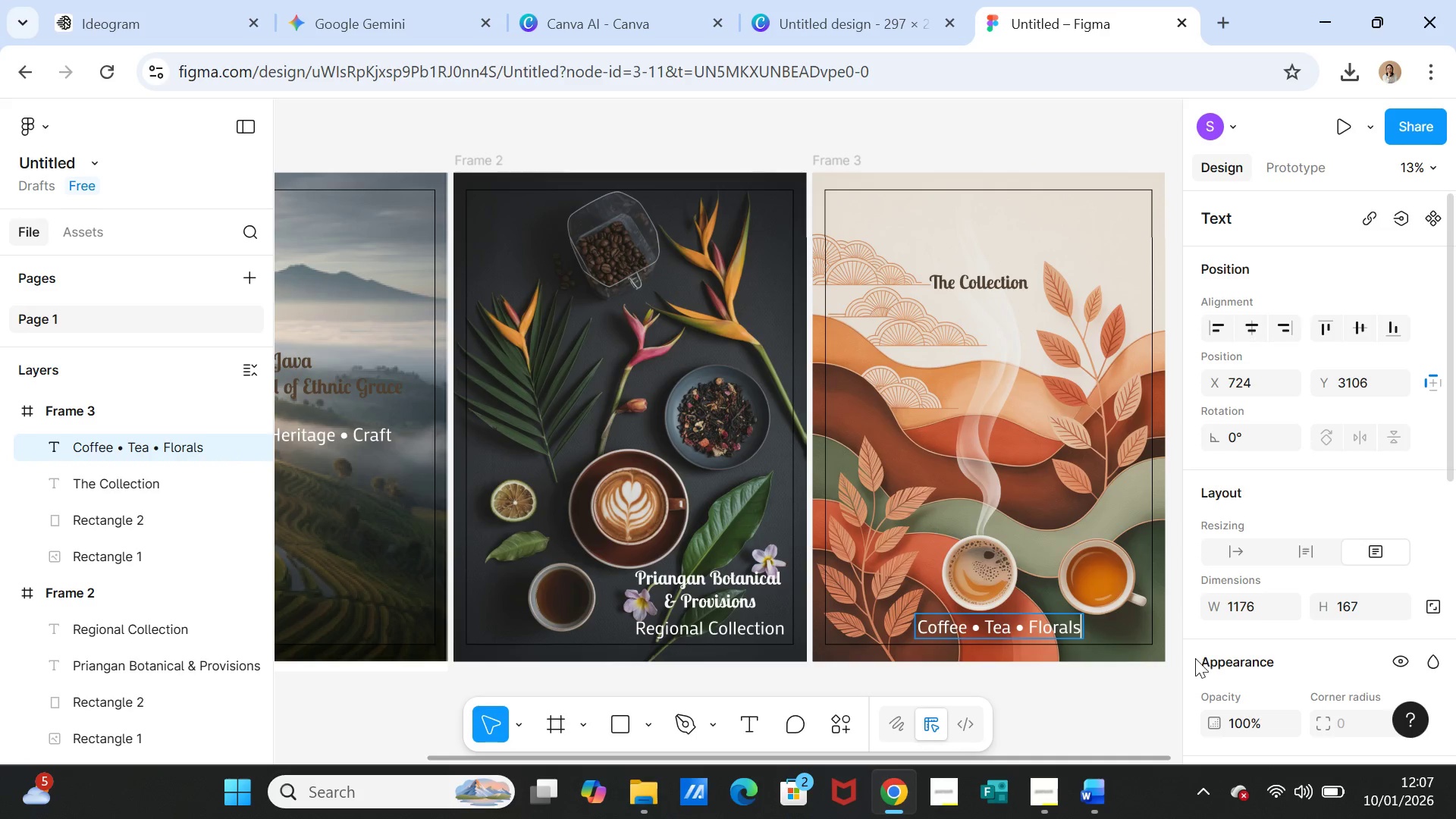 
left_click([1181, 651])
 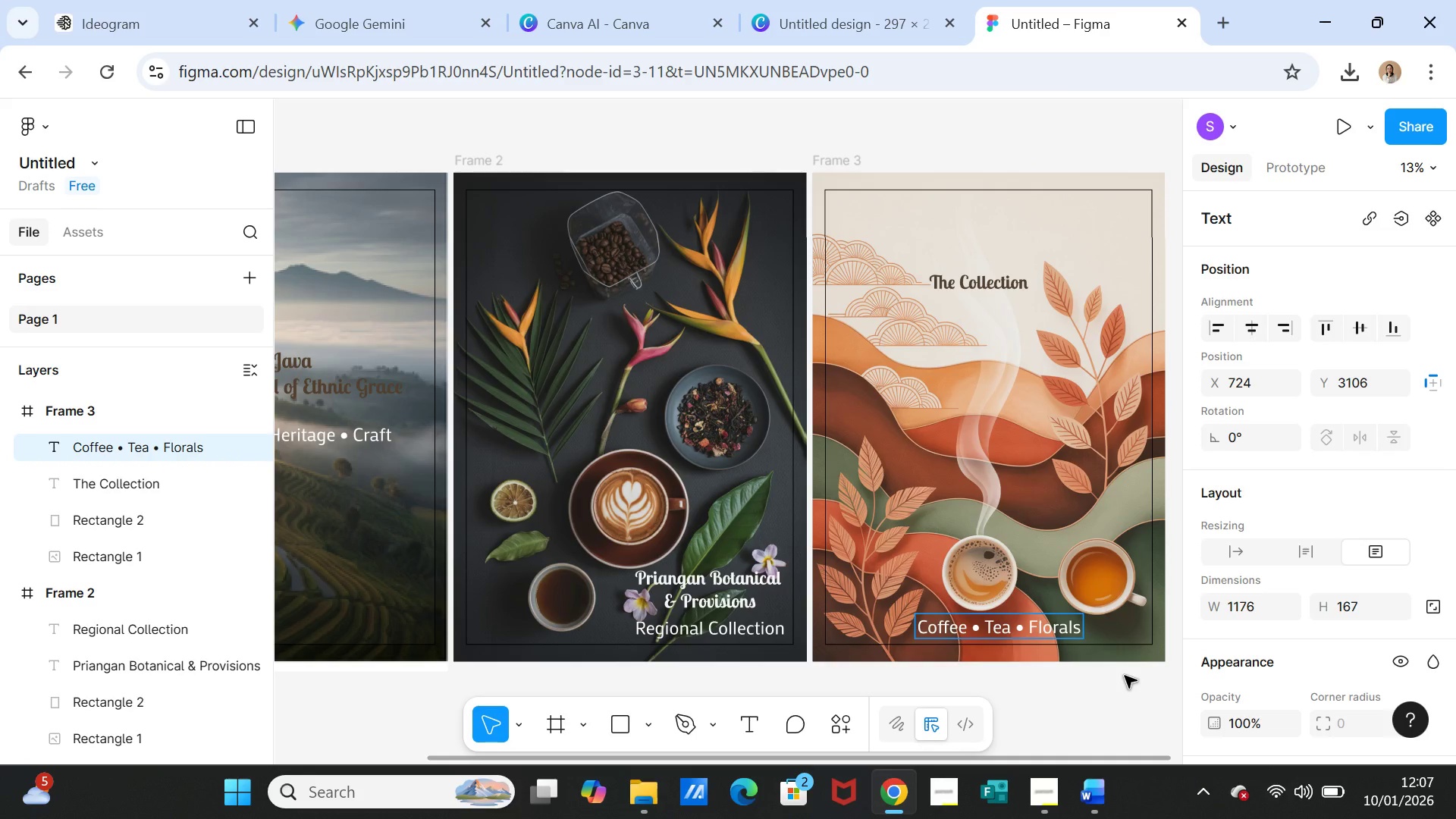 
left_click([1125, 676])
 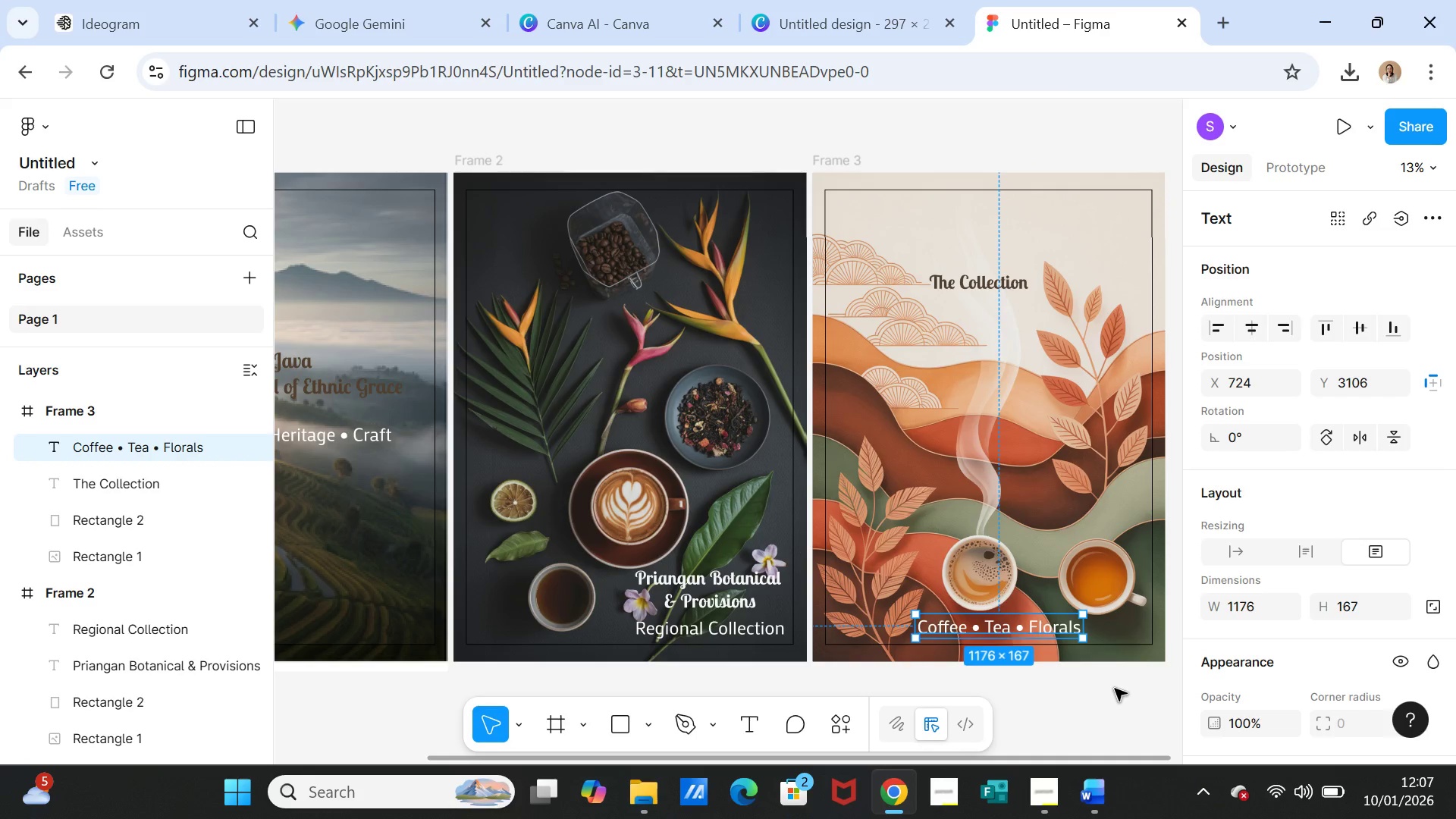 
left_click([1114, 692])
 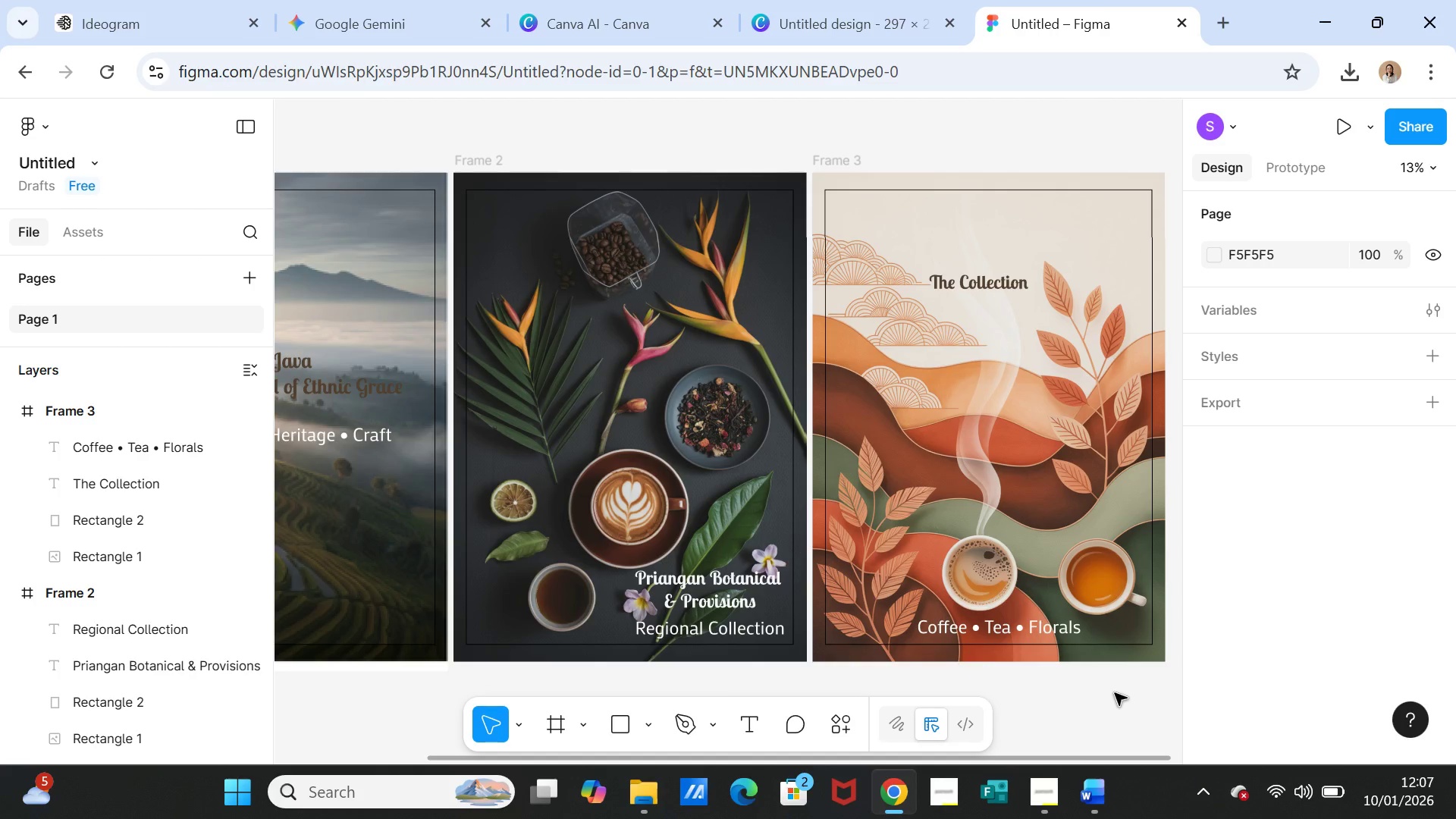 
wait(10.5)
 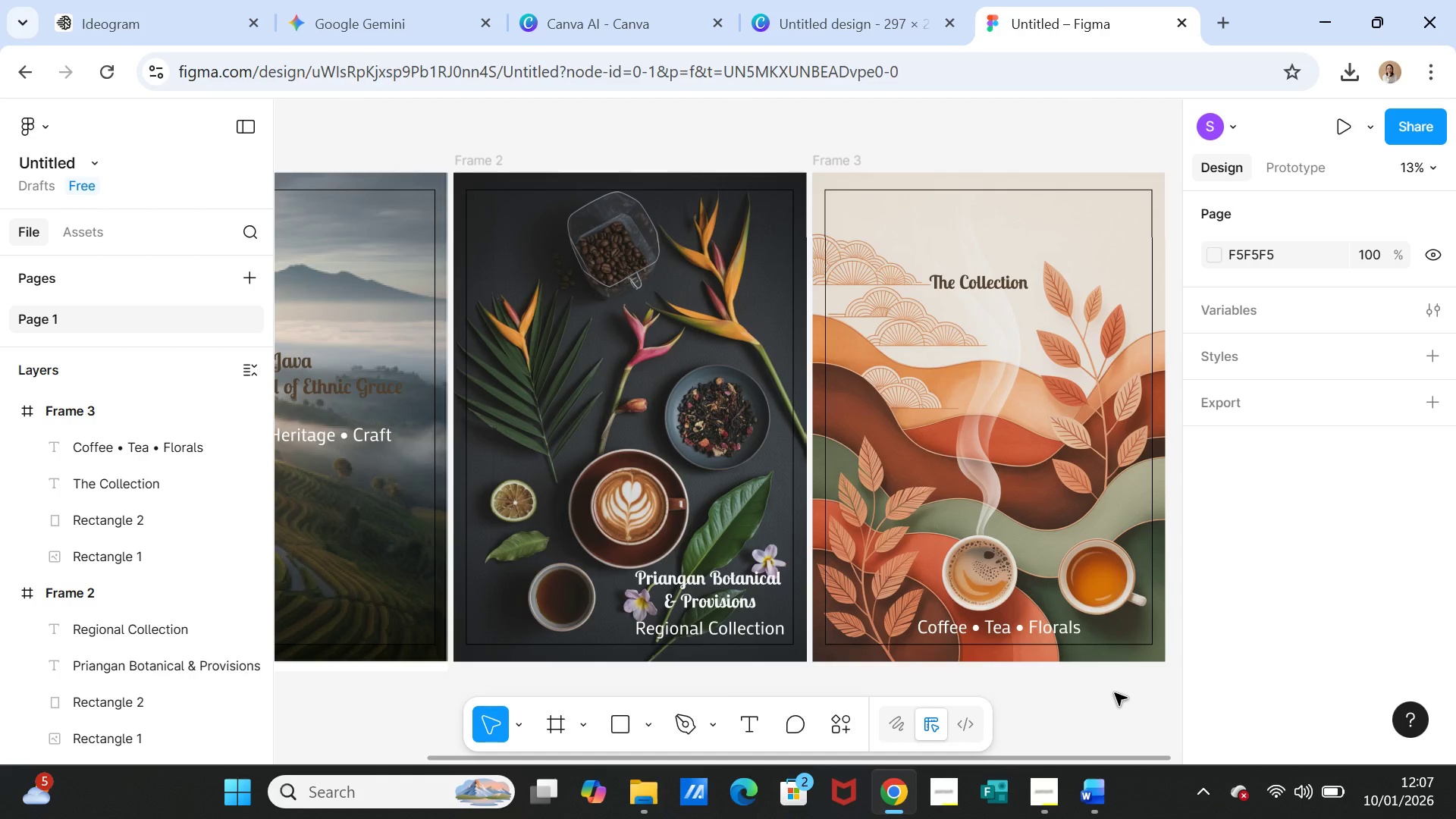 
left_click([874, 178])
 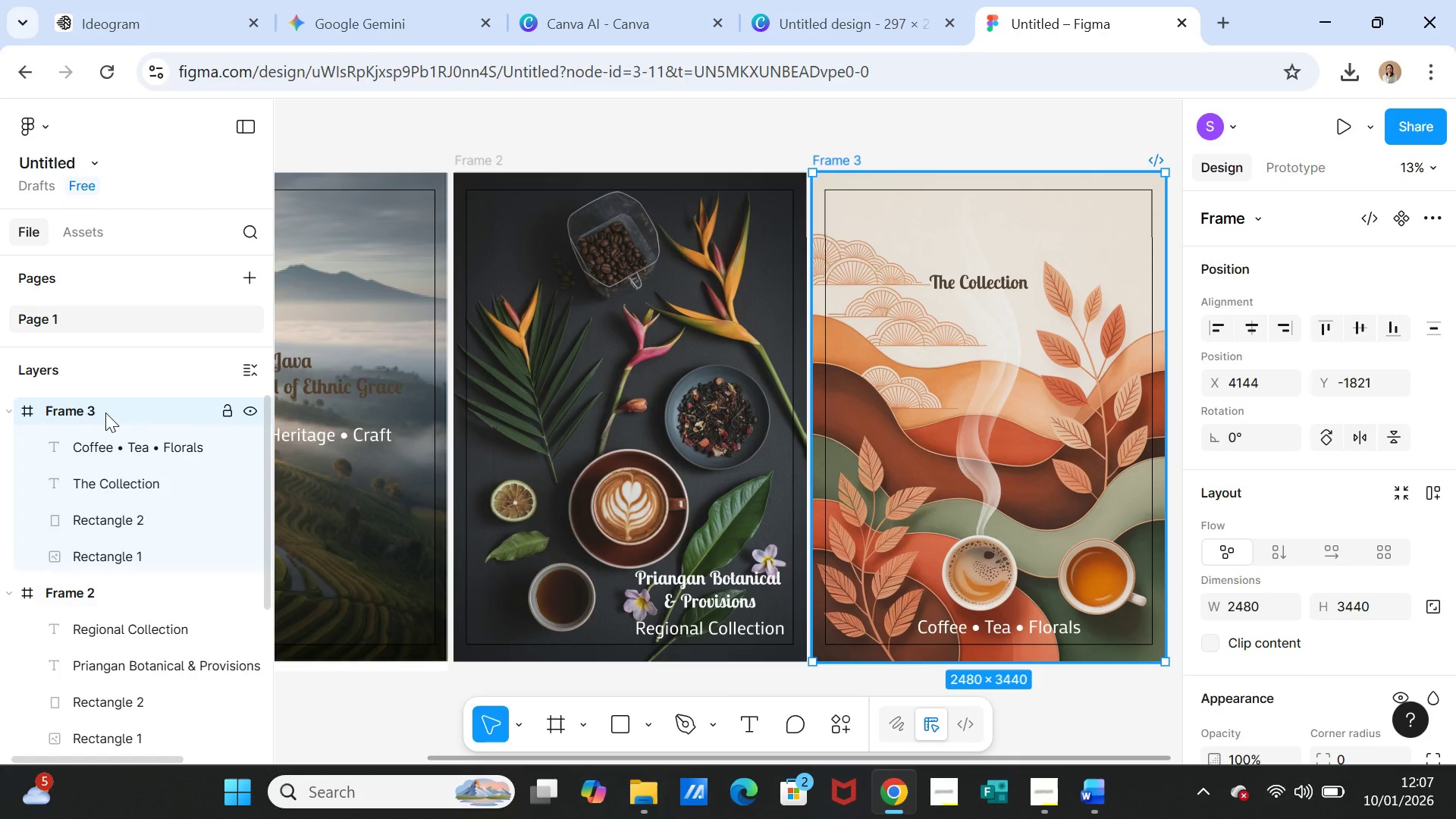 
left_click([105, 413])
 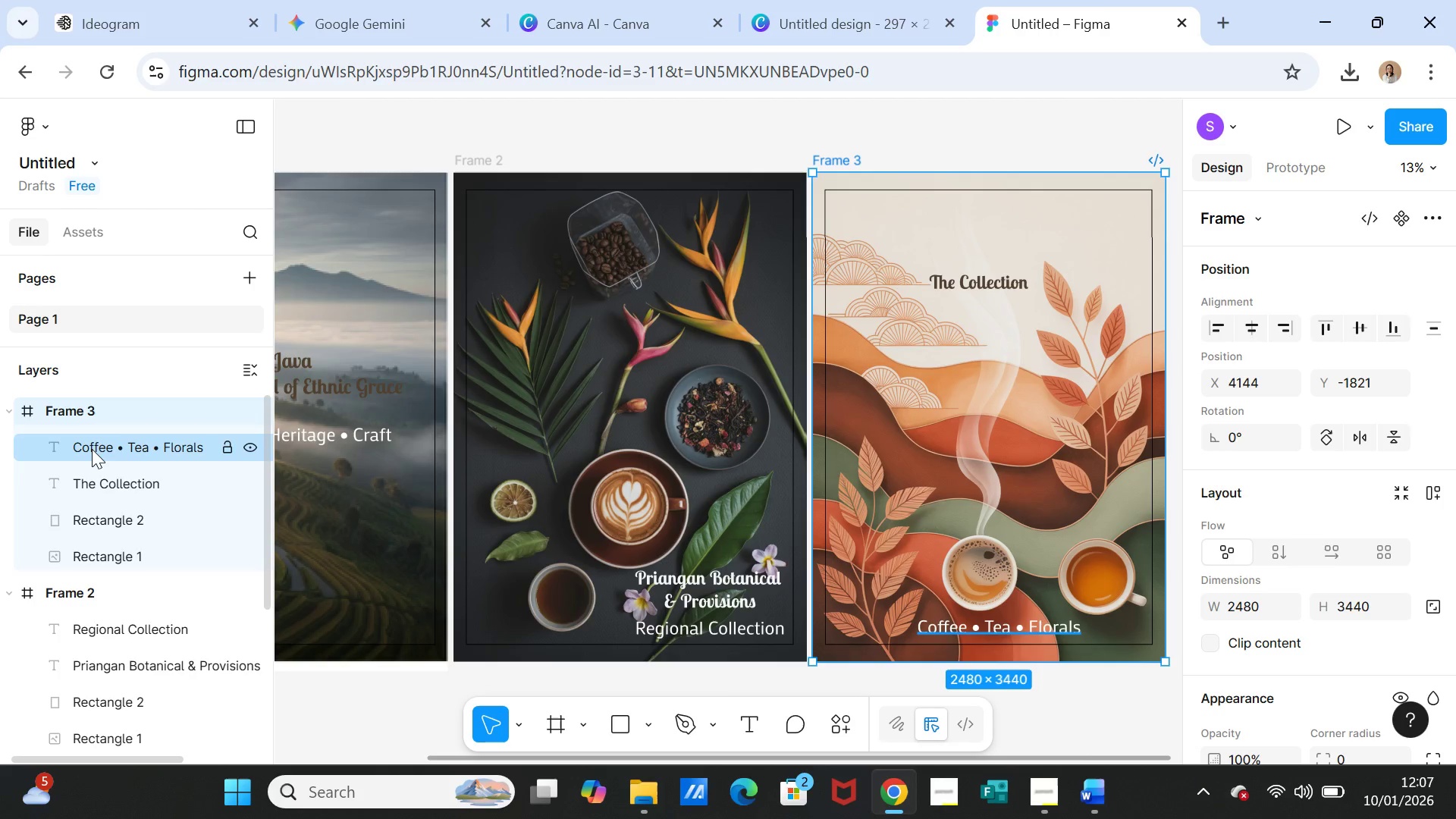 
key(Control+D)
 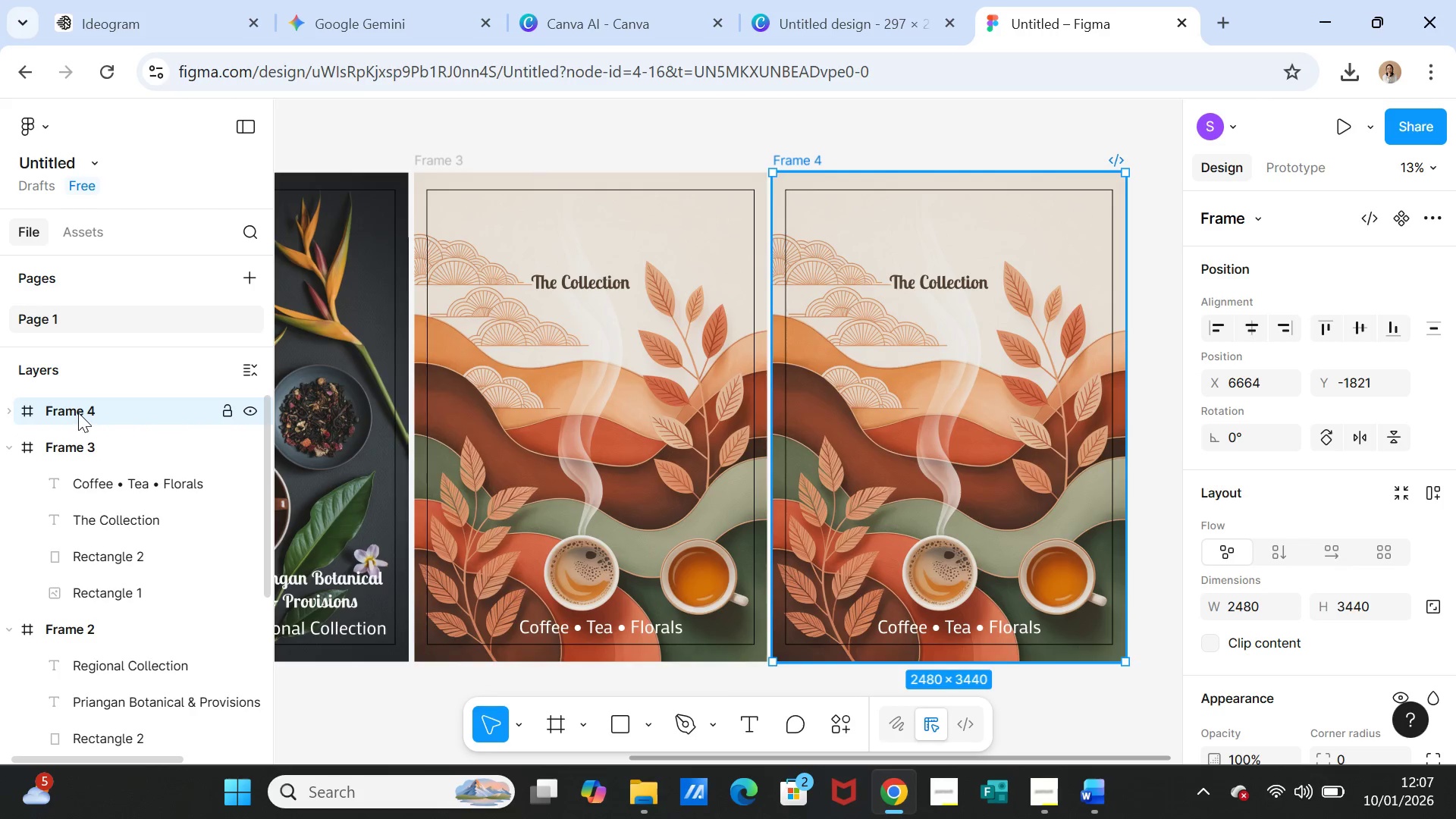 
left_click([893, 372])
 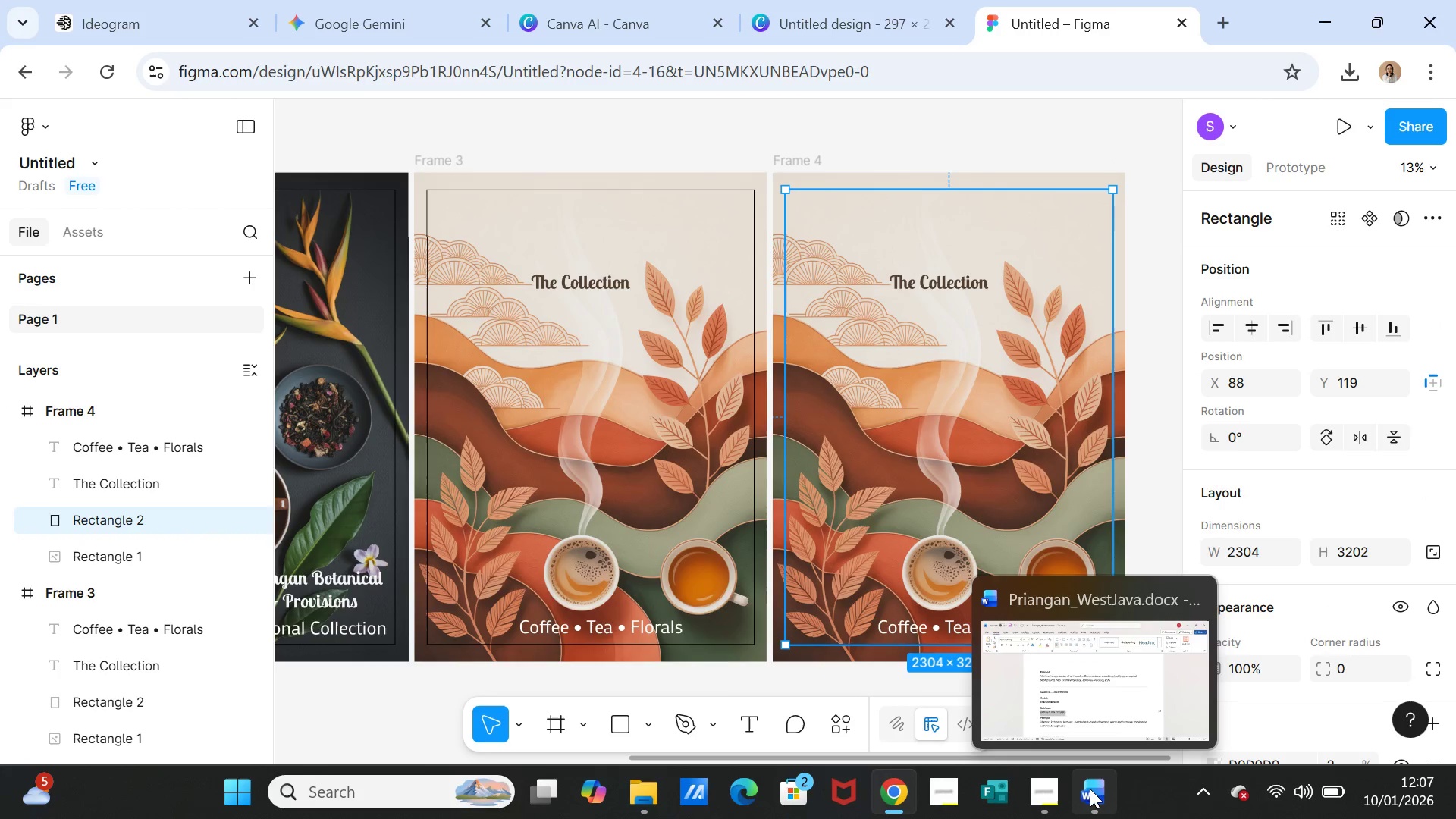 
left_click([1090, 789])
 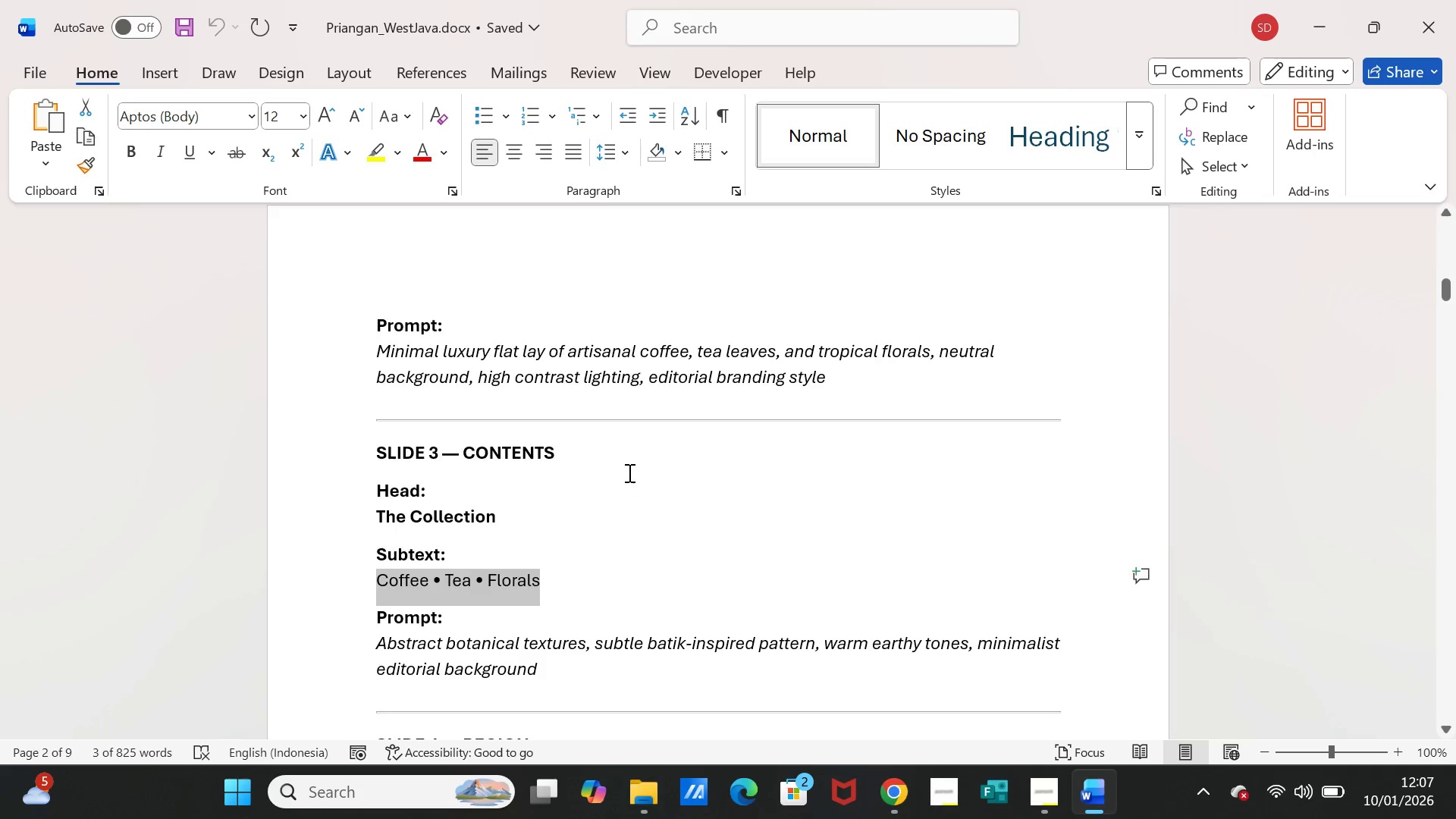 
scroll: coordinate [628, 472], scroll_direction: down, amount: 8.0
 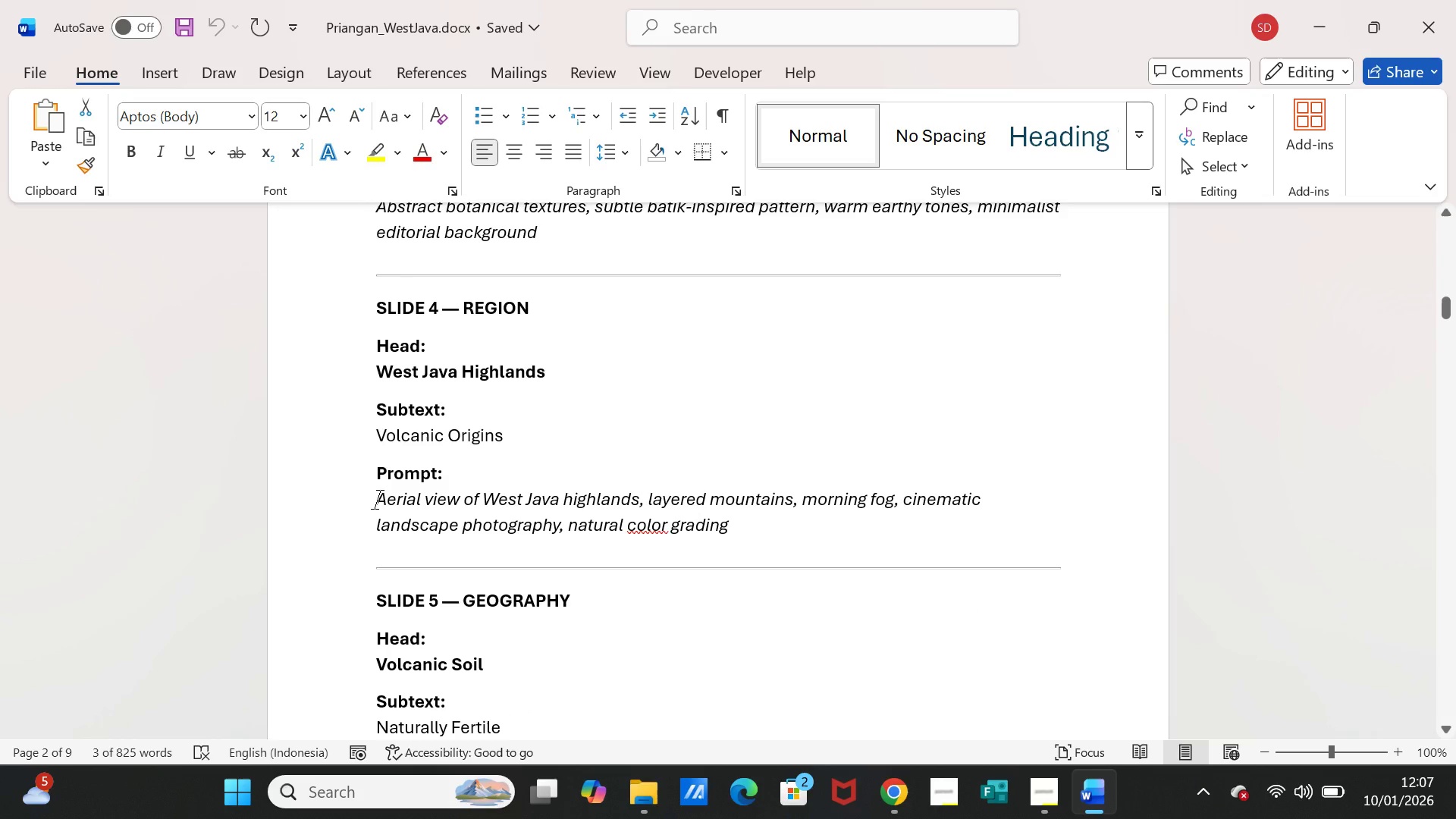 
left_click_drag(start_coordinate=[377, 500], to_coordinate=[698, 529])
 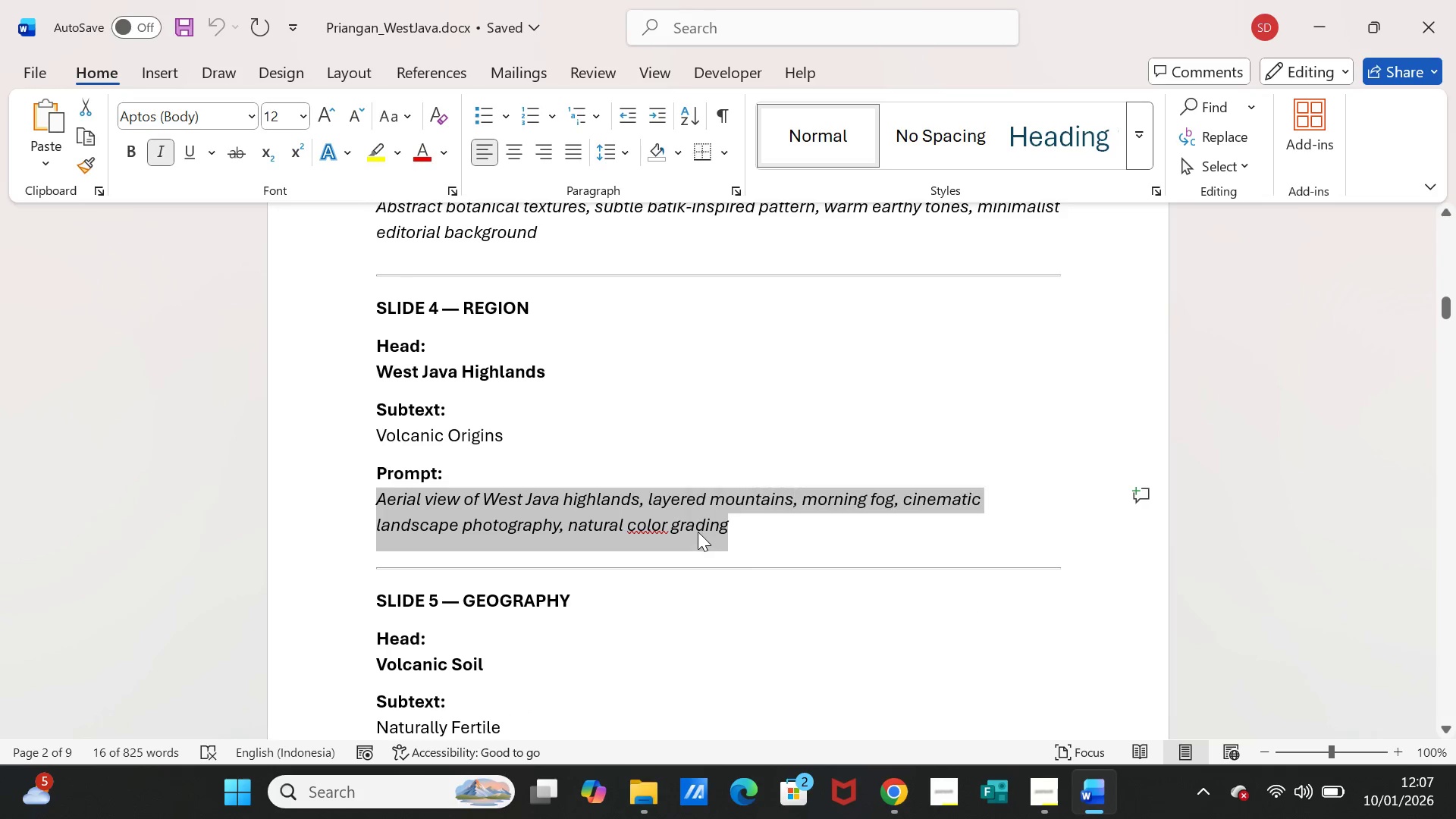 
key(Control+C)
 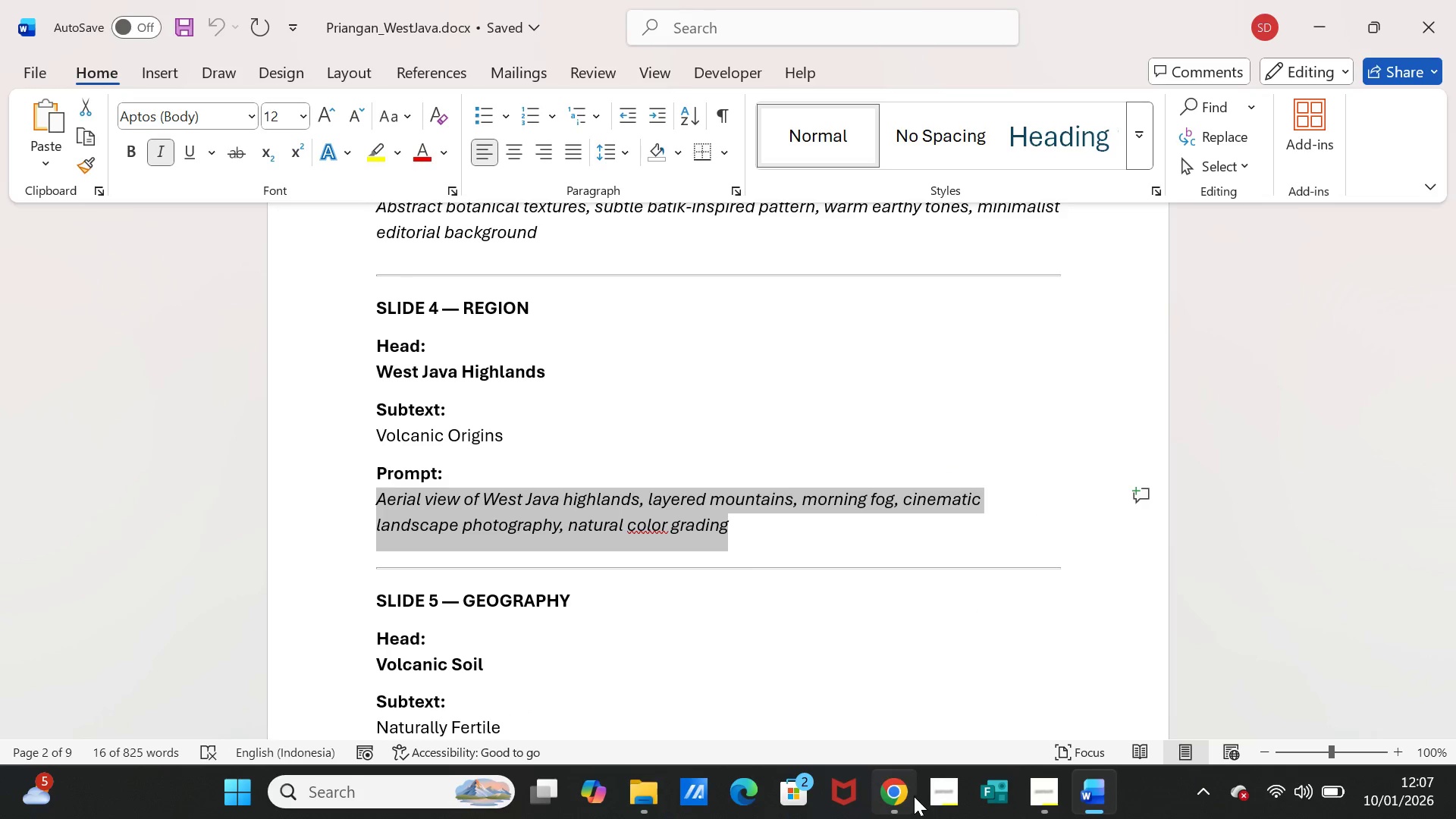 
left_click([902, 795])
 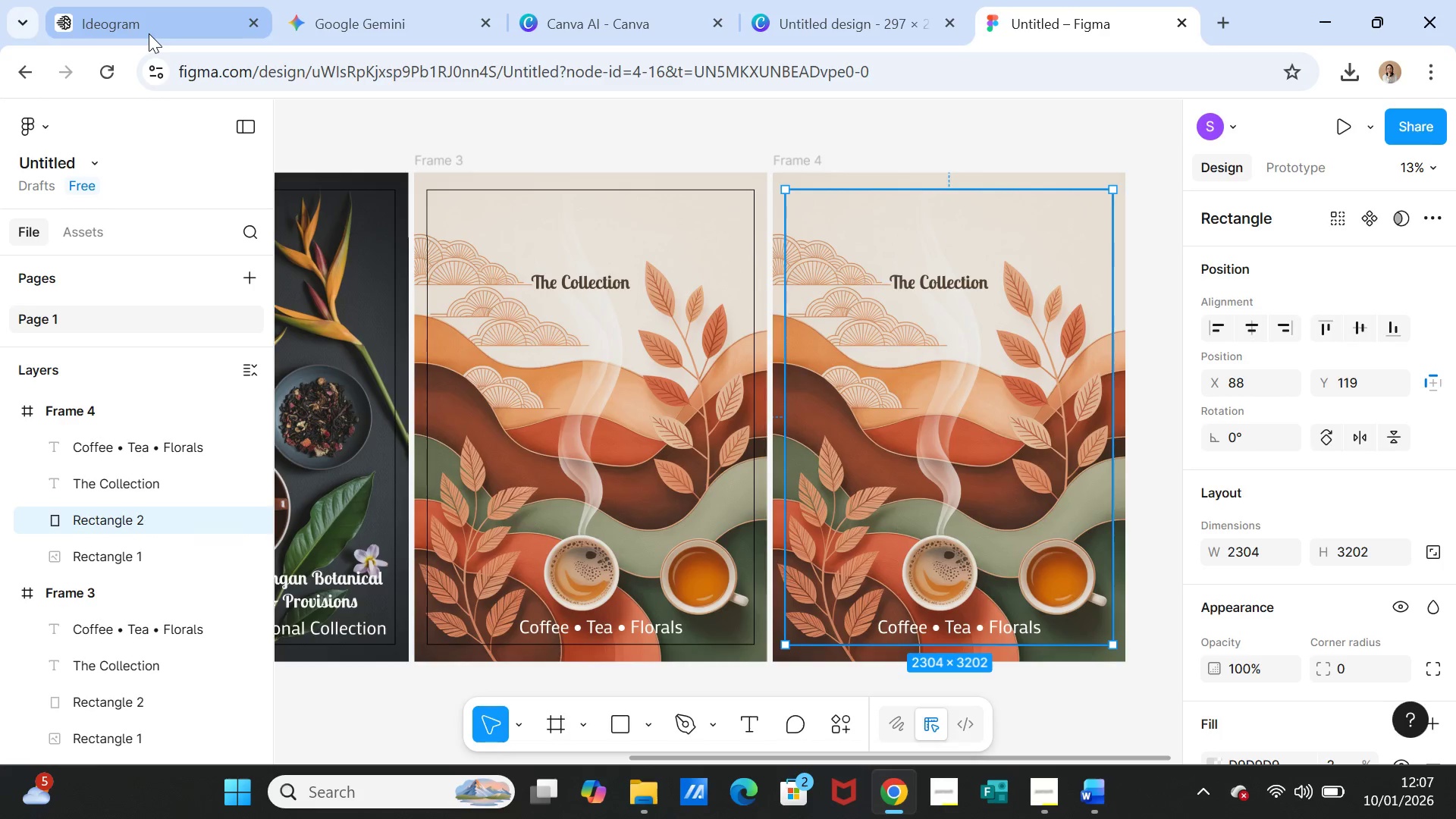 
left_click([149, 33])
 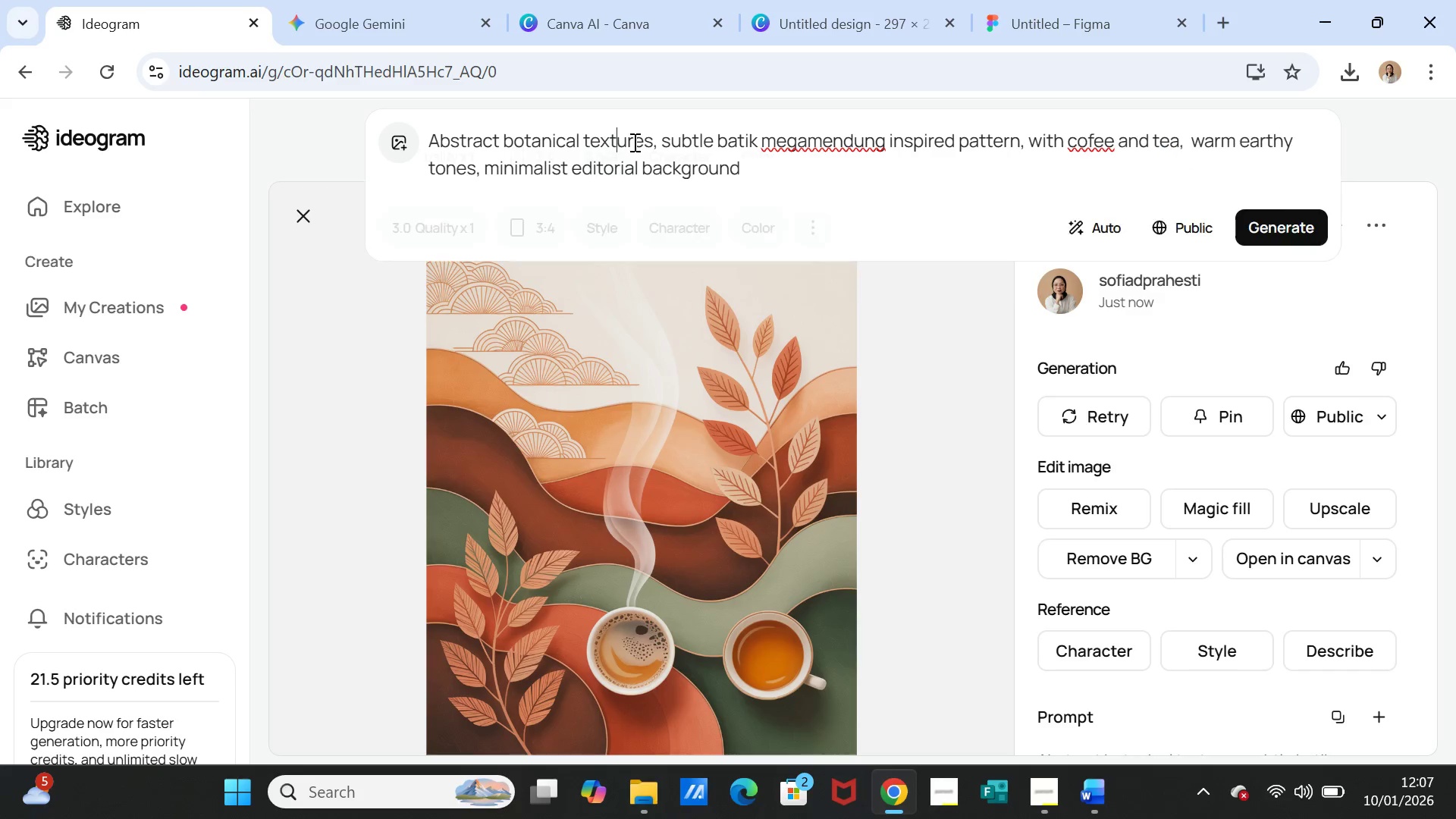 
double_click([633, 142])
 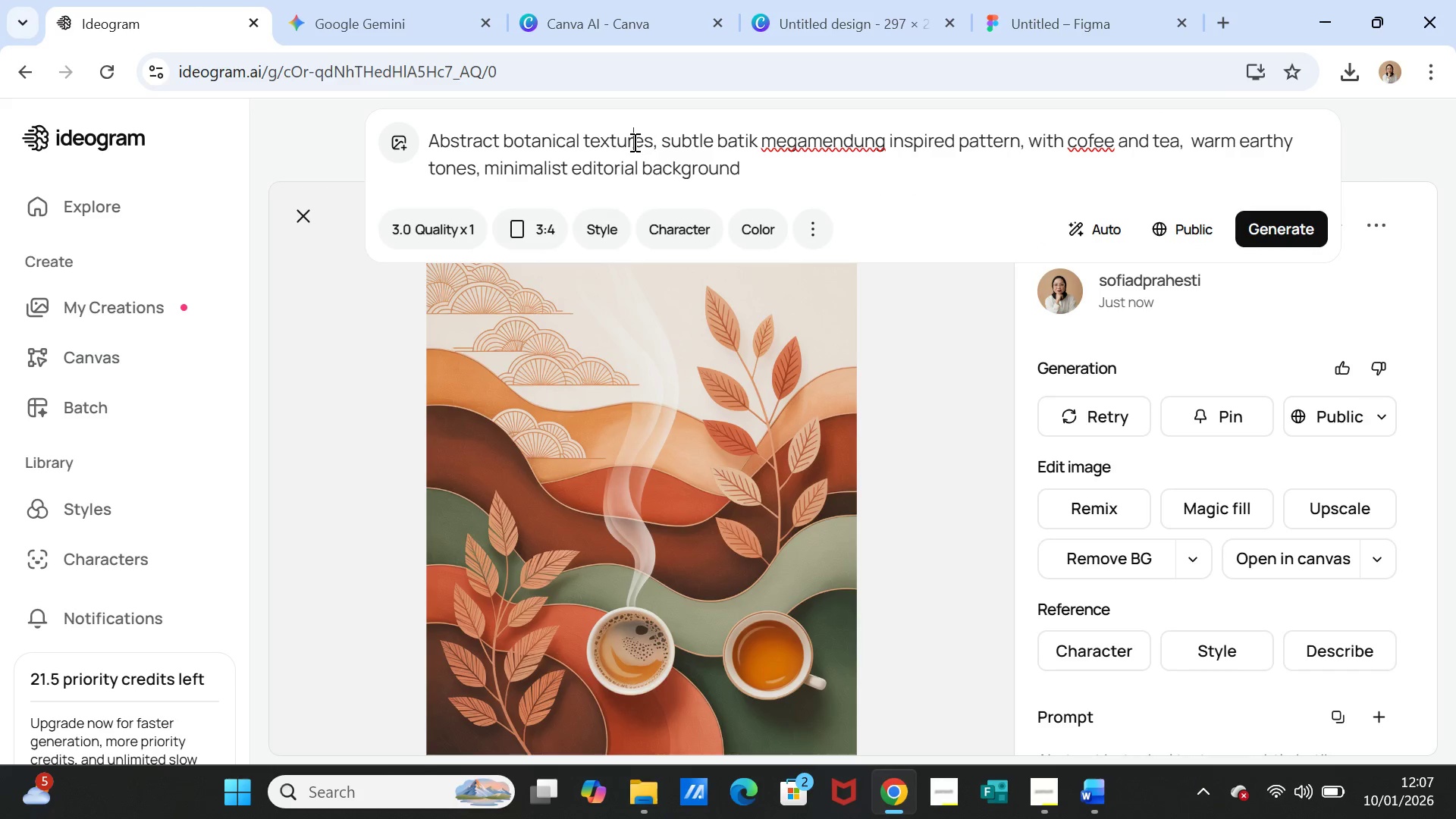 
triple_click([633, 142])
 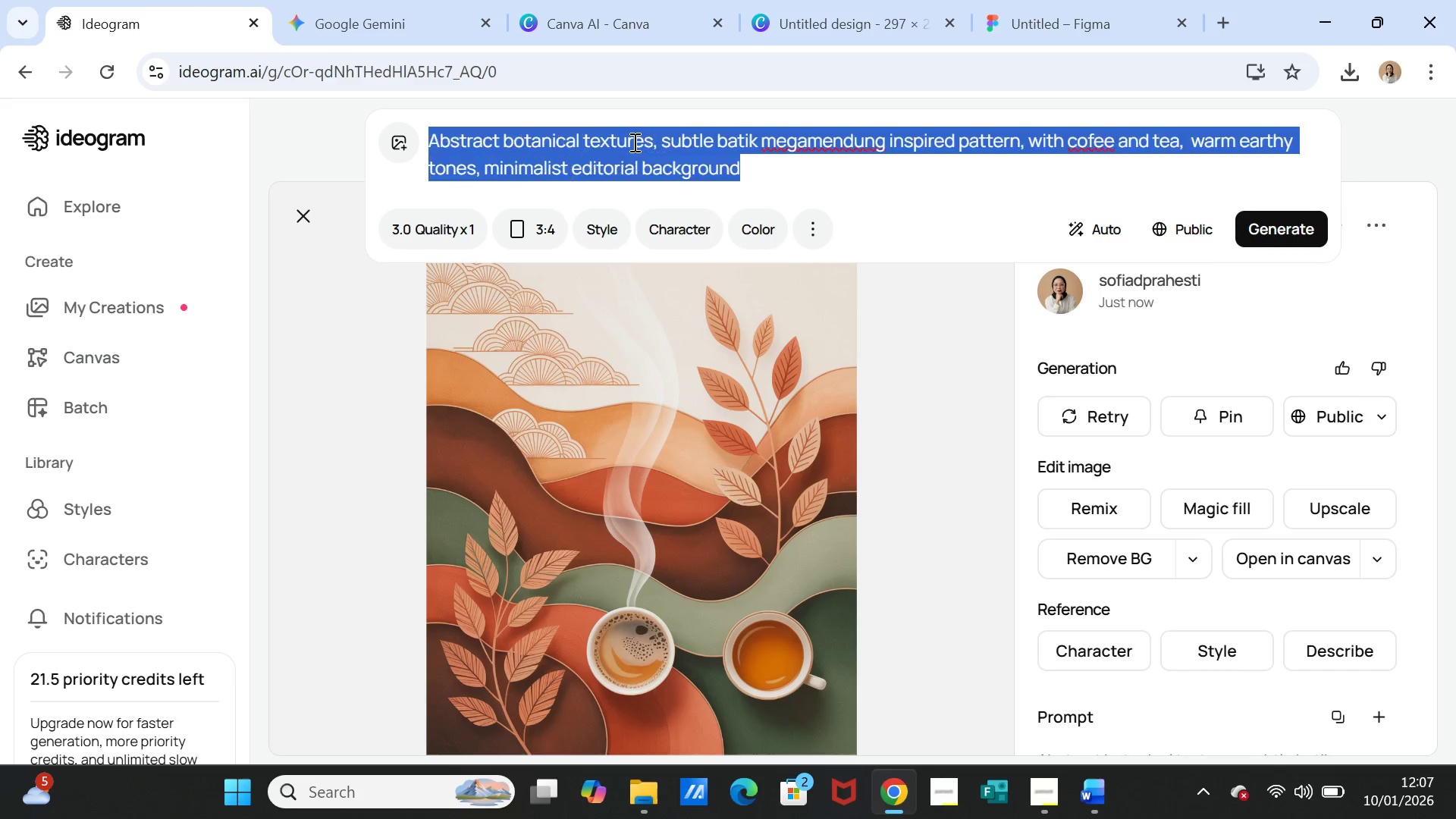 
triple_click([633, 142])
 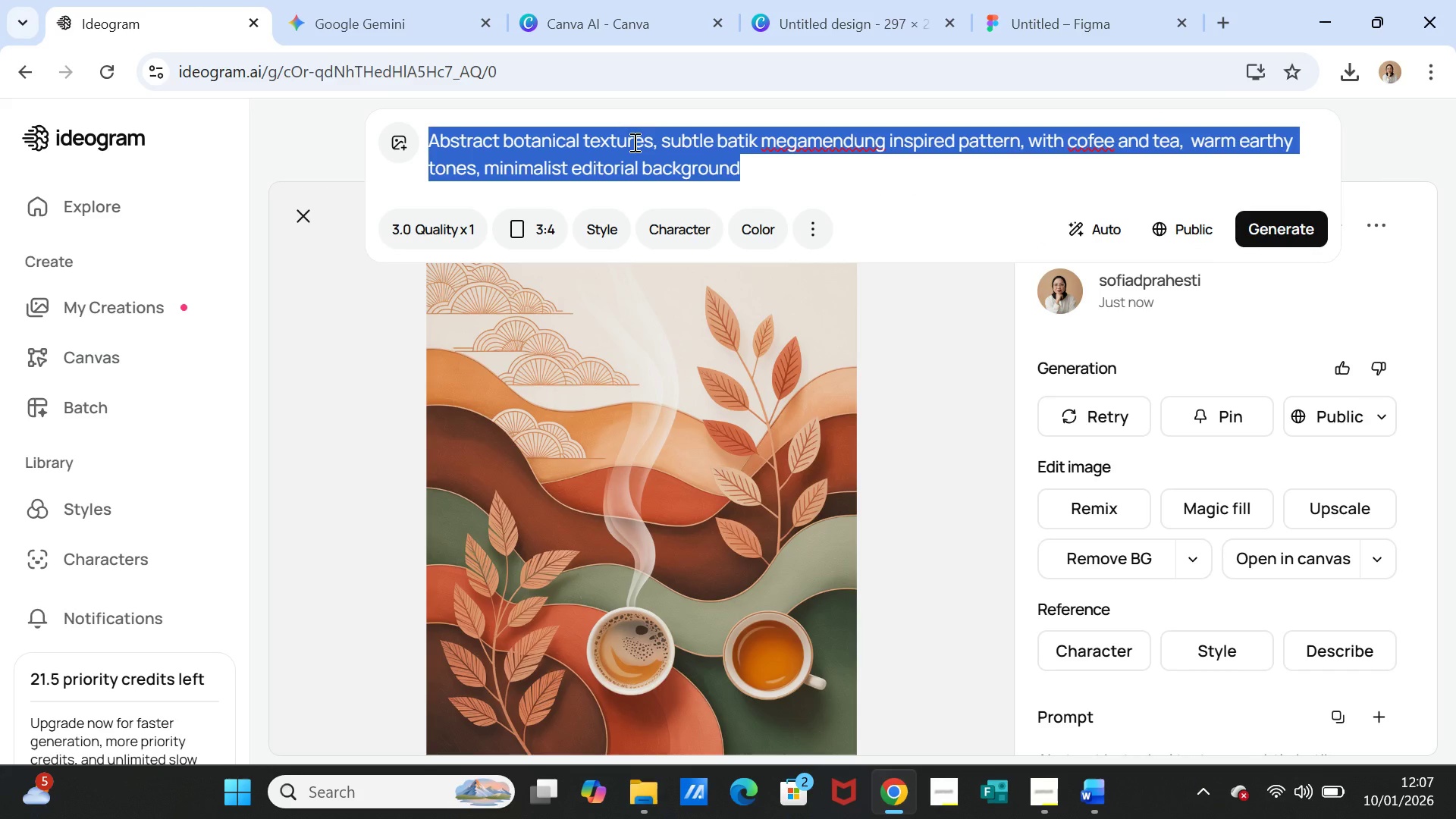 
key(Control+V)
 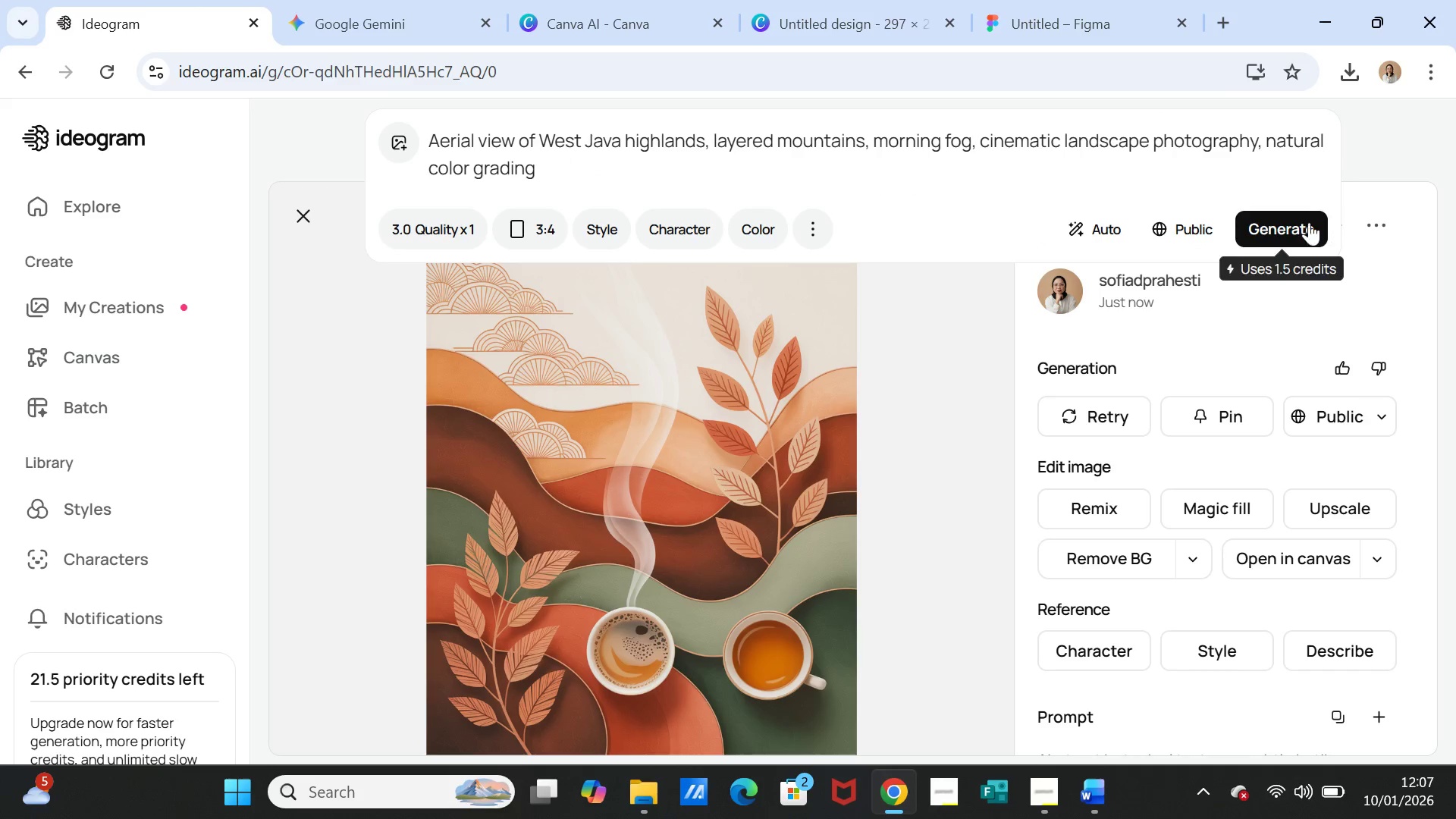 
left_click([1303, 224])
 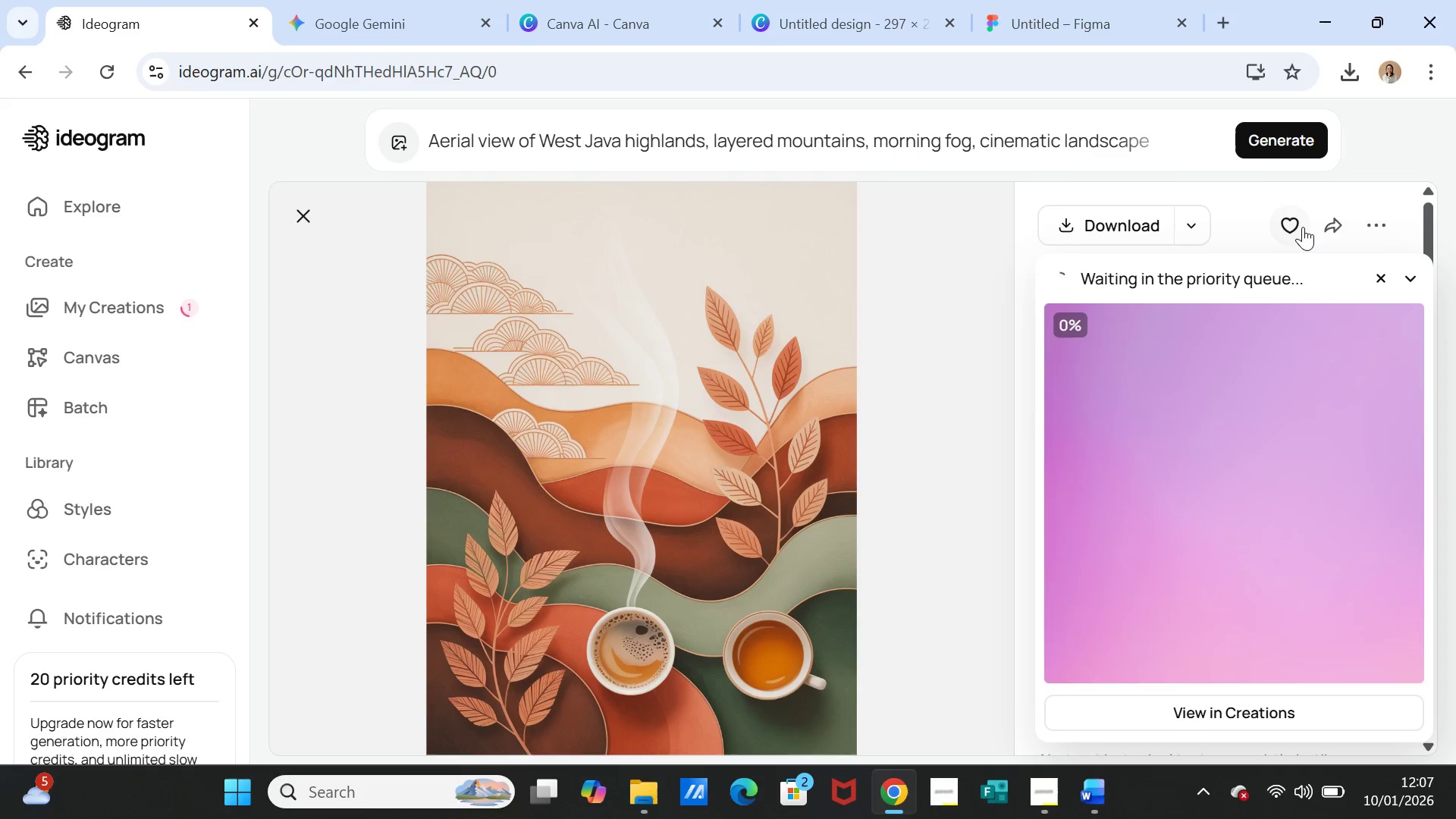 
wait(10.66)
 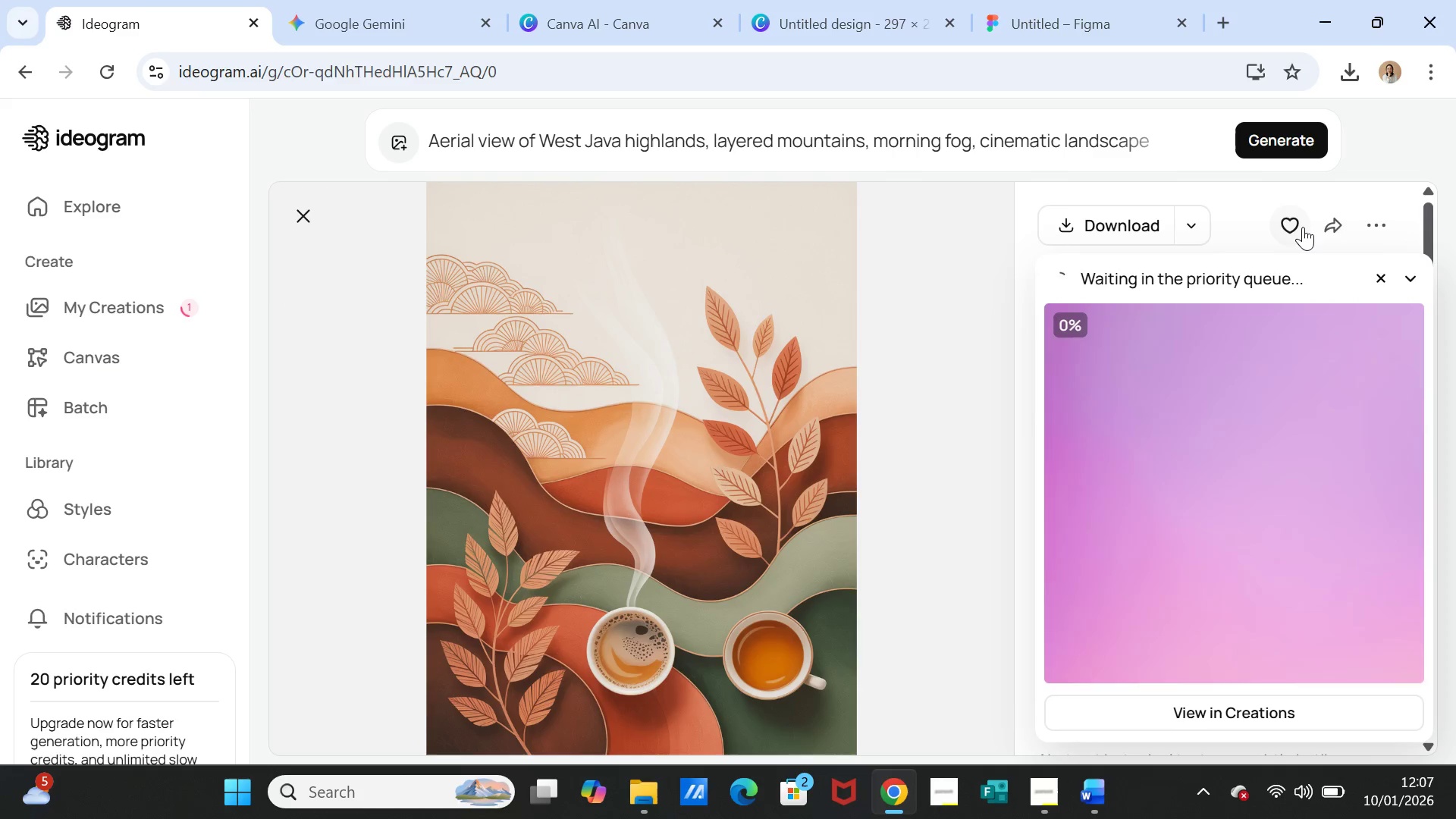 
left_click([1046, 796])